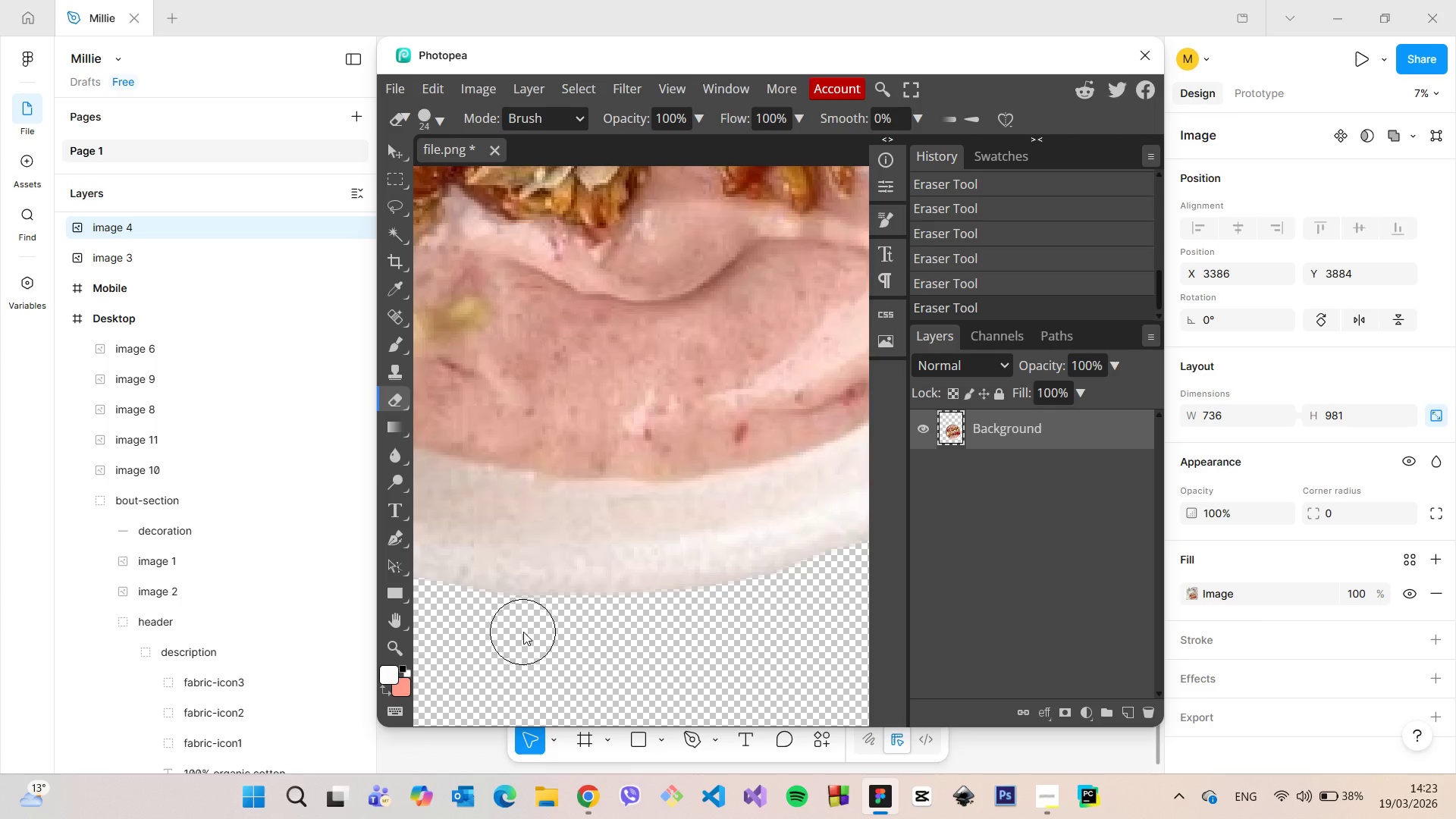 
hold_key(key=AltLeft, duration=1.5)
scroll: coordinate [523, 630], scroll_direction: down, amount: 12.0
 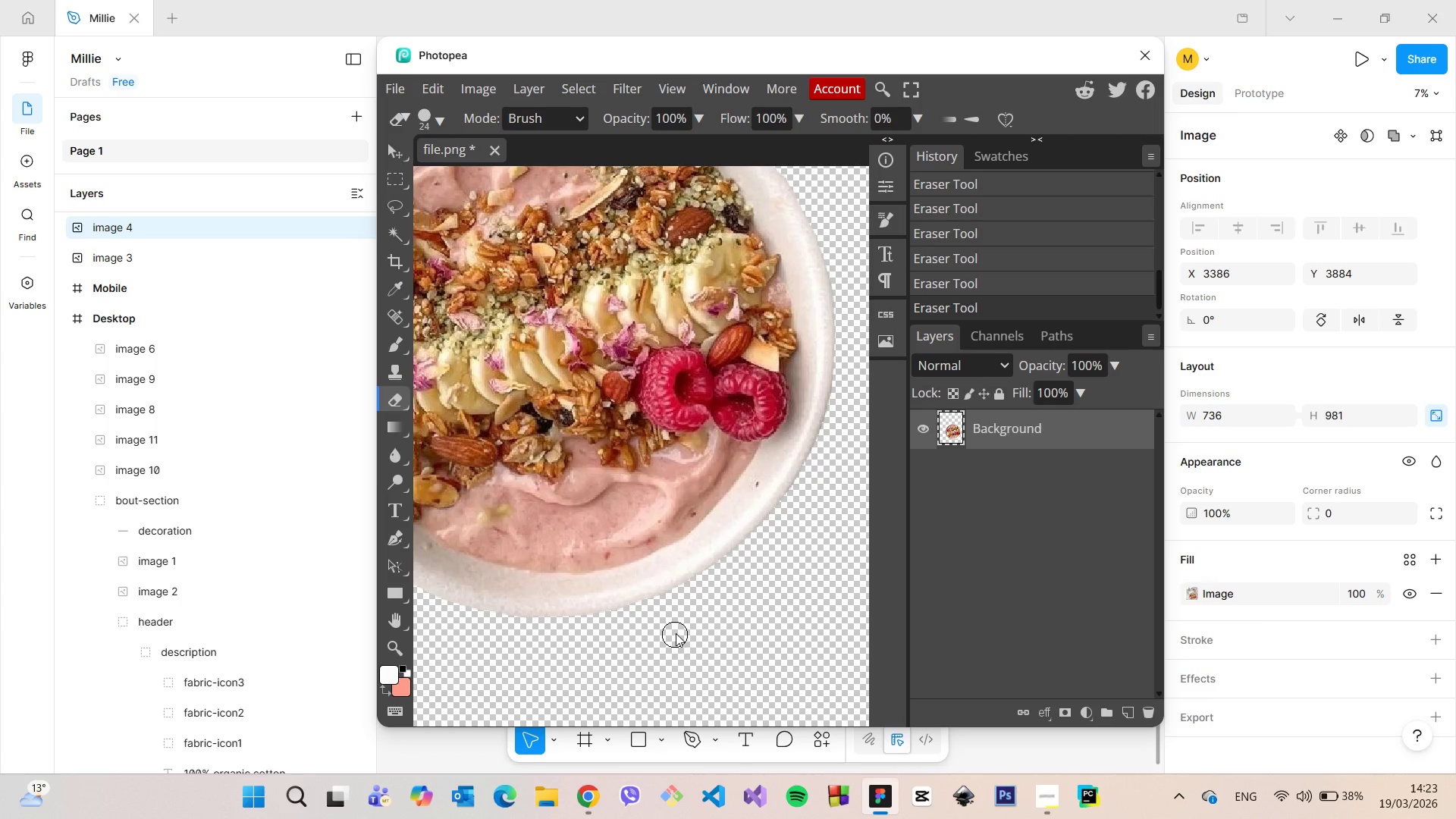 
key(Alt+AltLeft)
 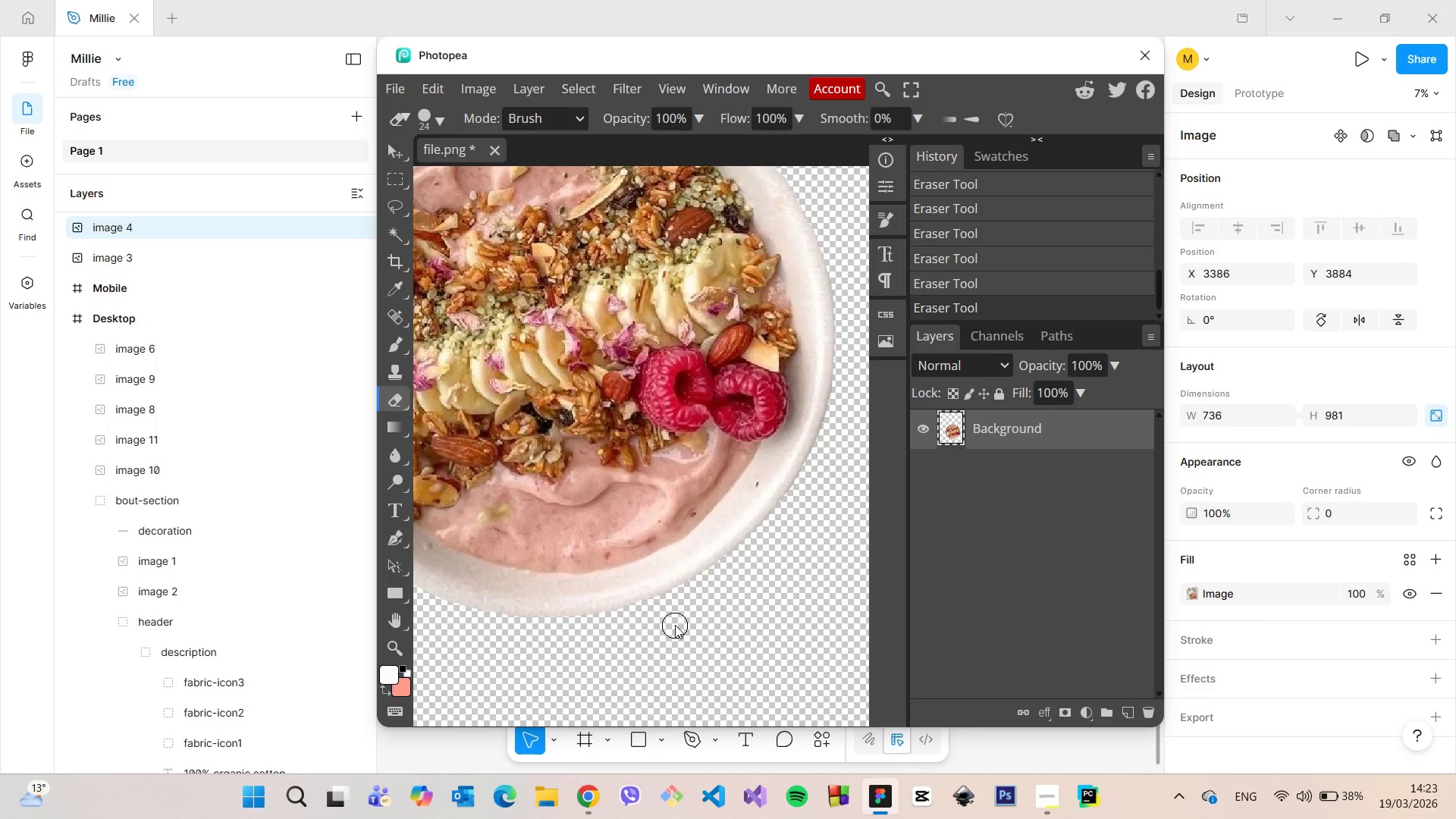 
hold_key(key=AltLeft, duration=0.91)
scroll: coordinate [679, 624], scroll_direction: up, amount: 12.0
 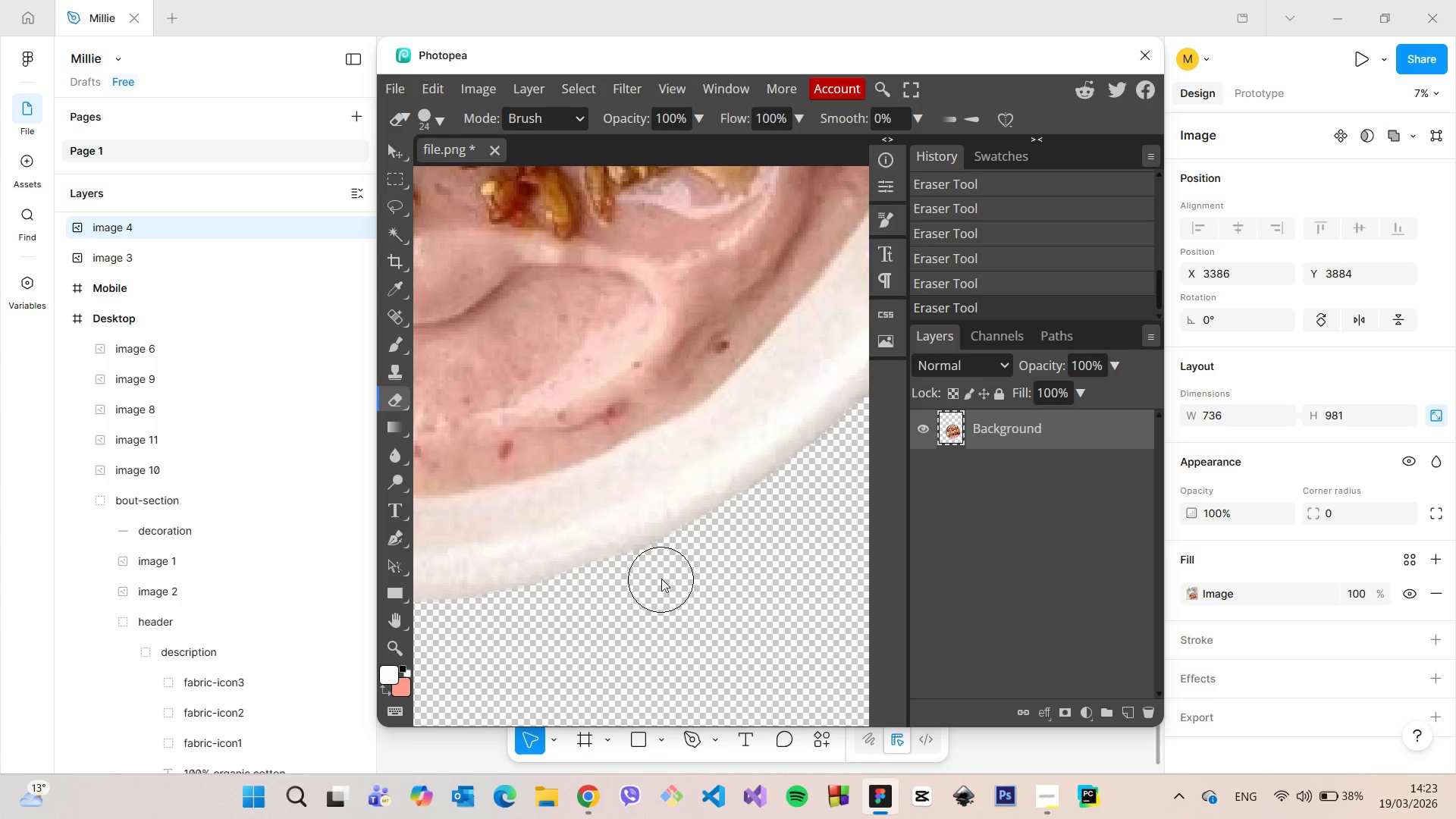 
left_click([661, 577])
 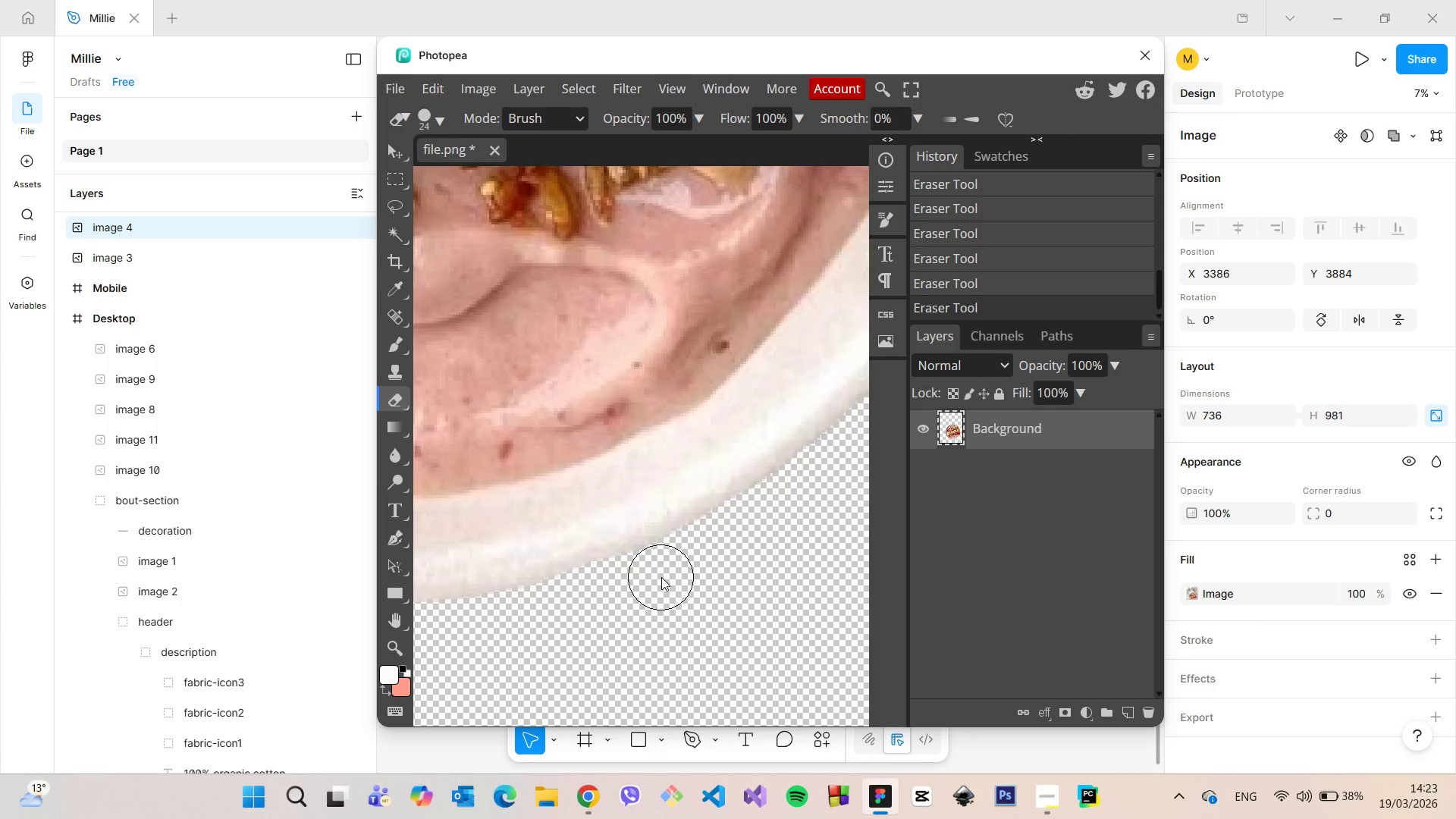 
hold_key(key=AltLeft, duration=1.25)
scroll: coordinate [666, 582], scroll_direction: down, amount: 24.0
 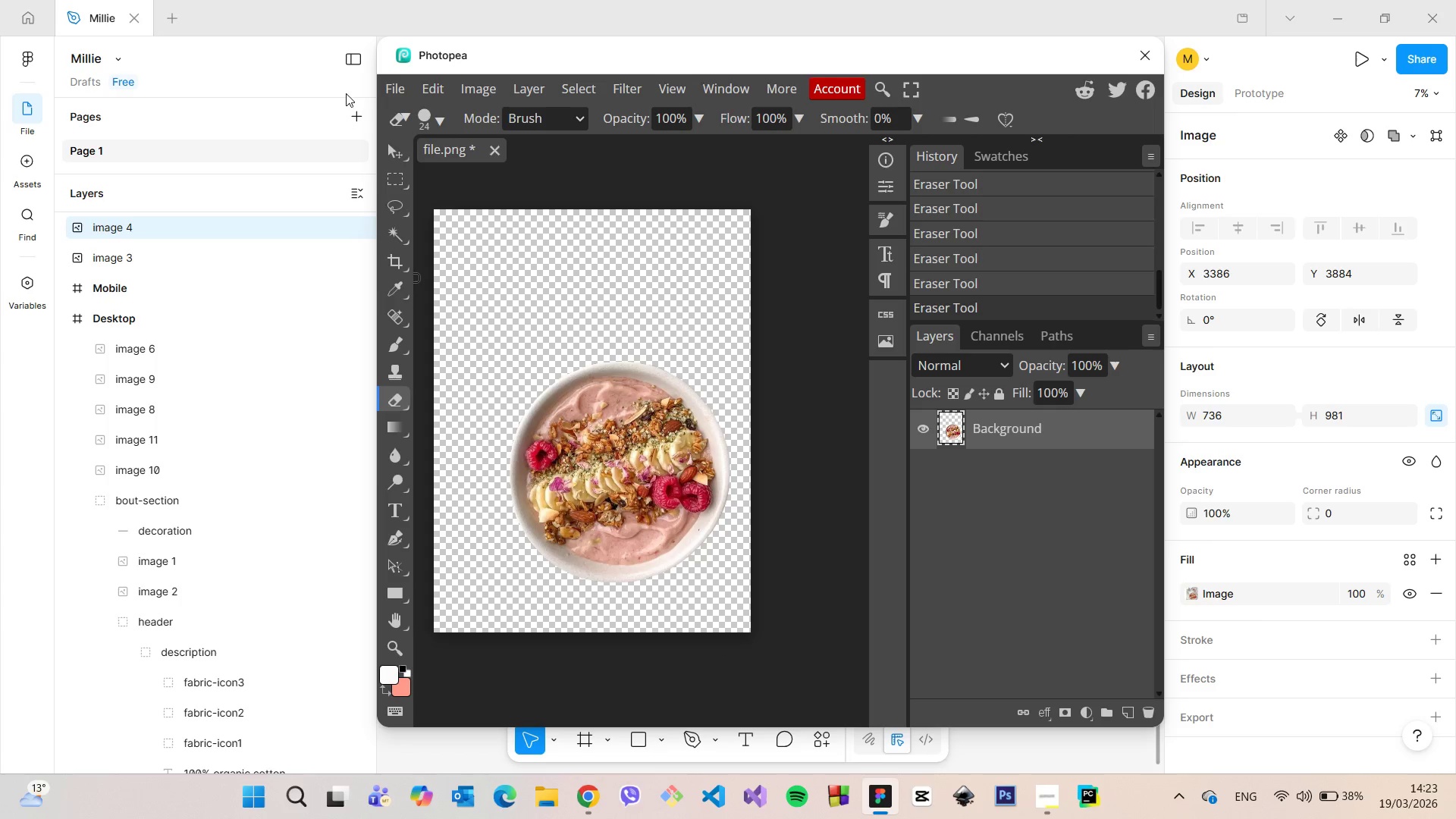 
left_click([397, 93])
 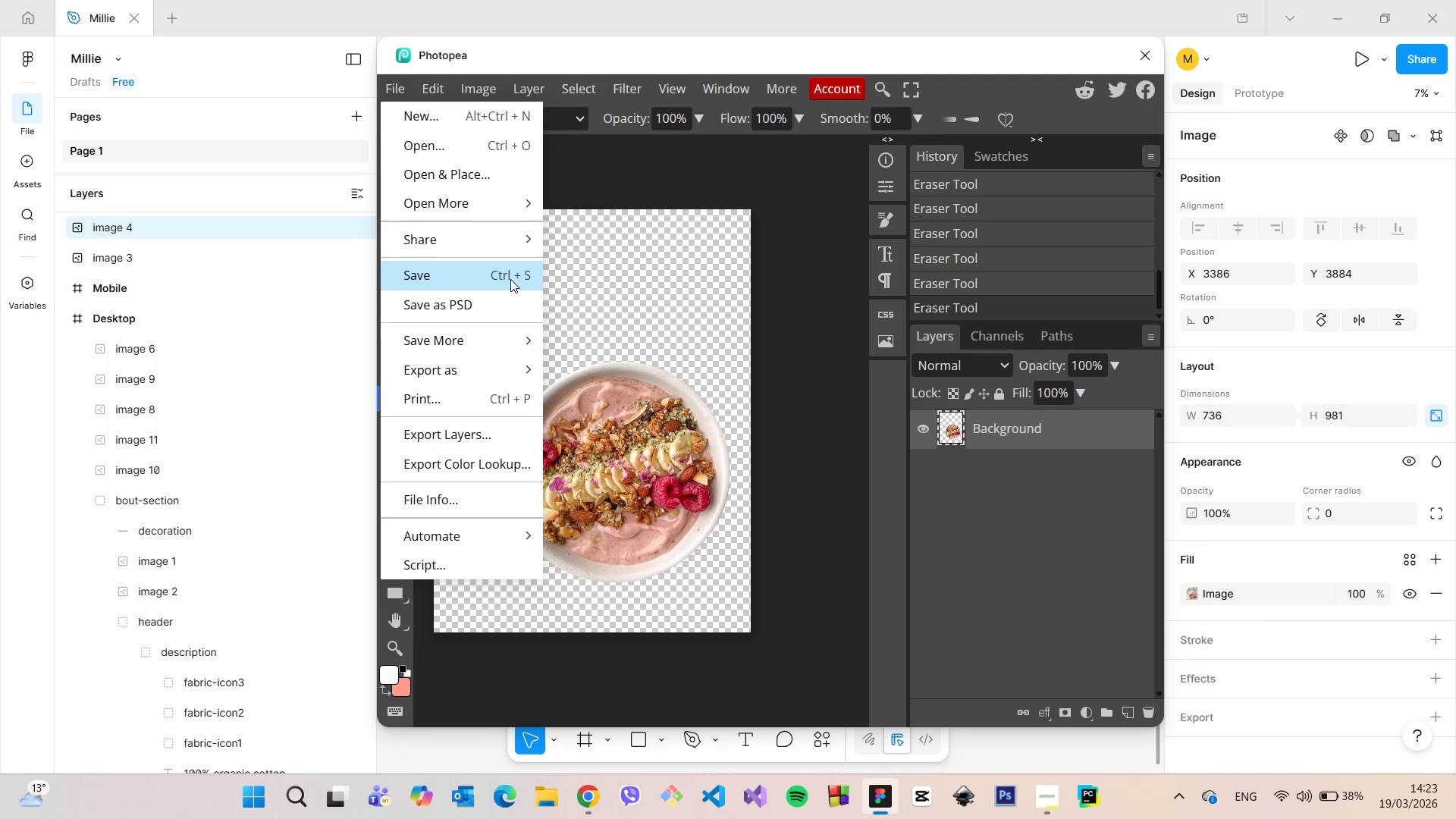 
left_click([510, 279])
 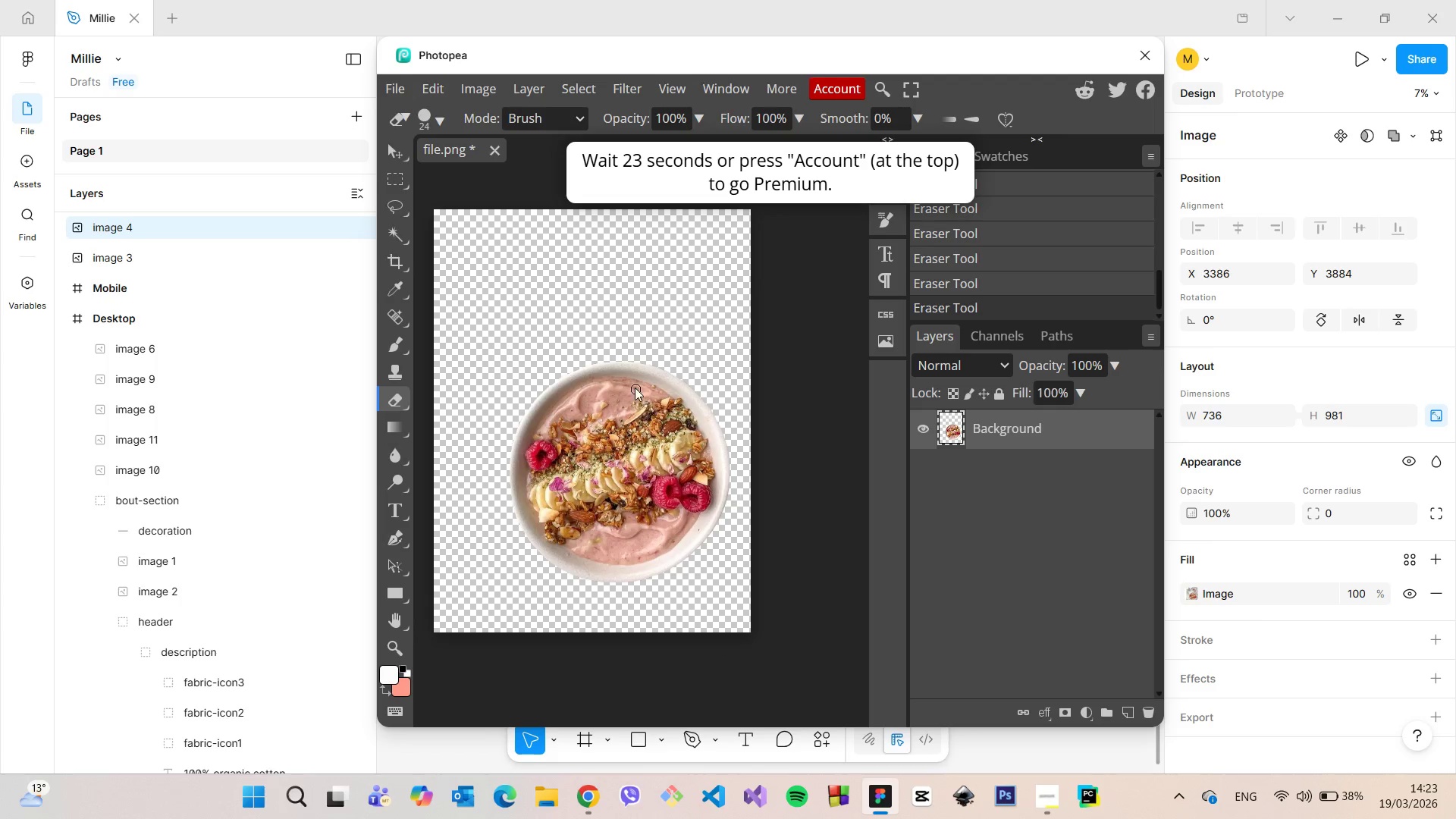 
left_click_drag(start_coordinate=[611, 334], to_coordinate=[708, 372])
 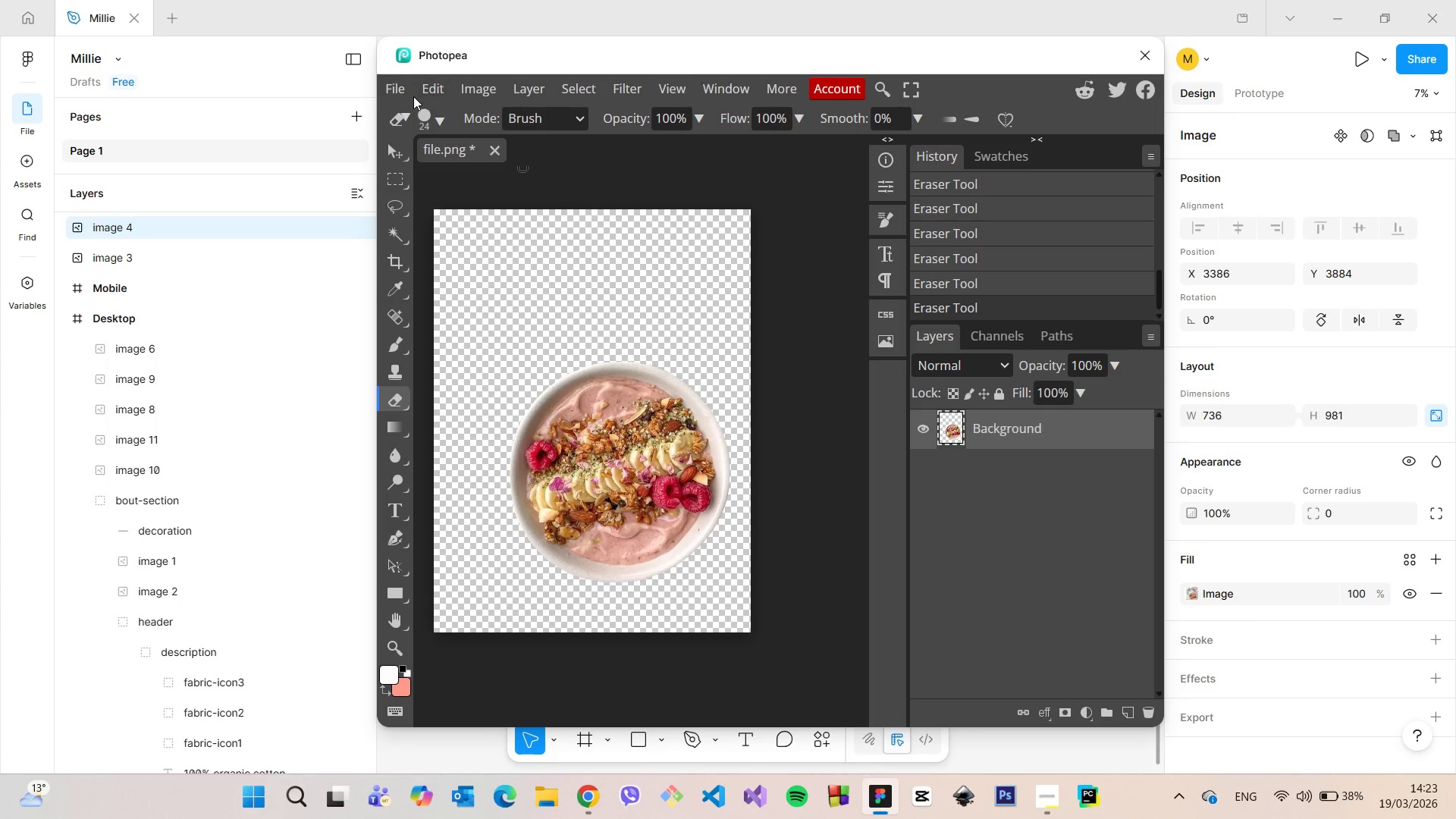 
left_click([401, 92])
 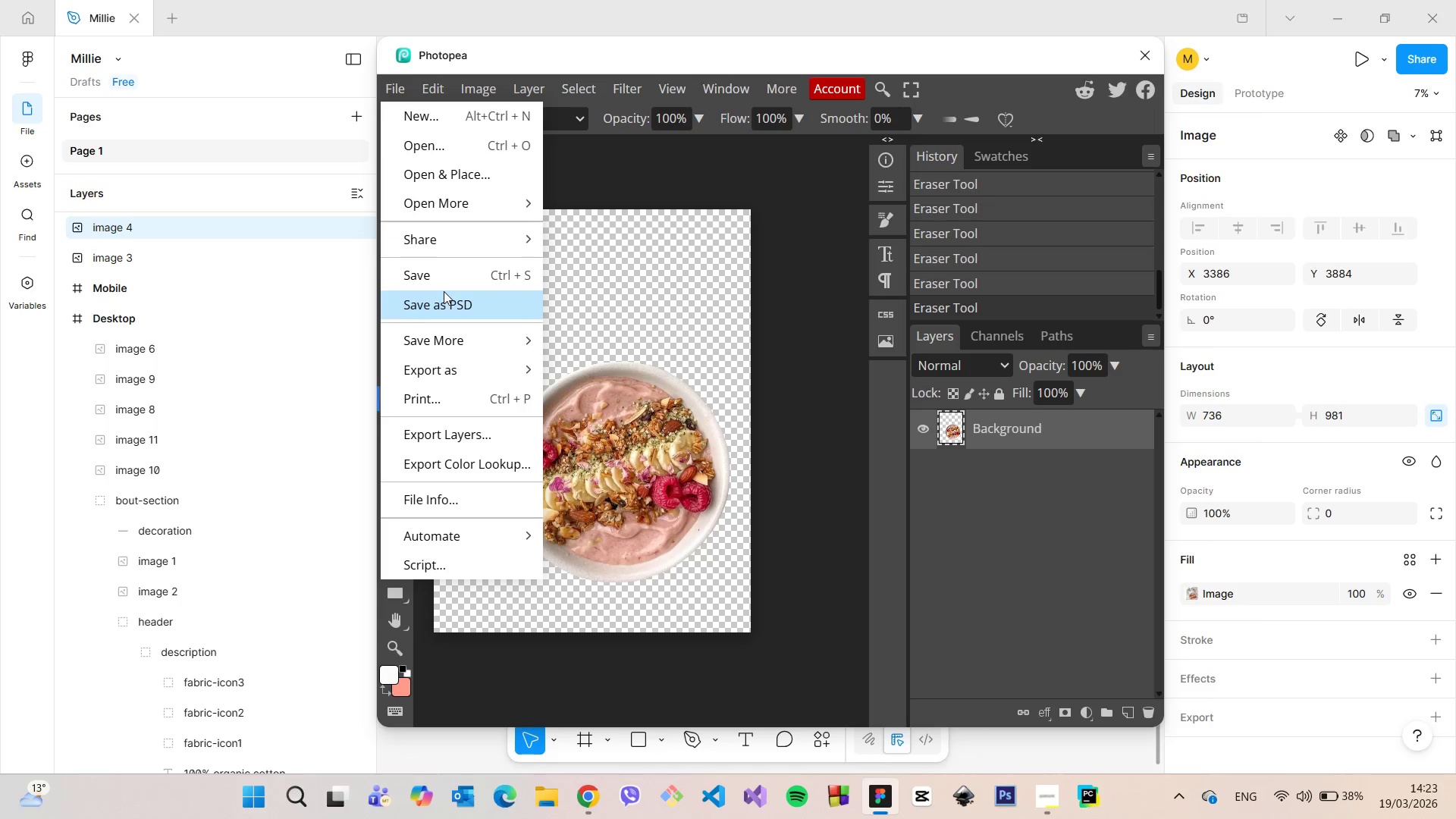 
left_click([441, 278])
 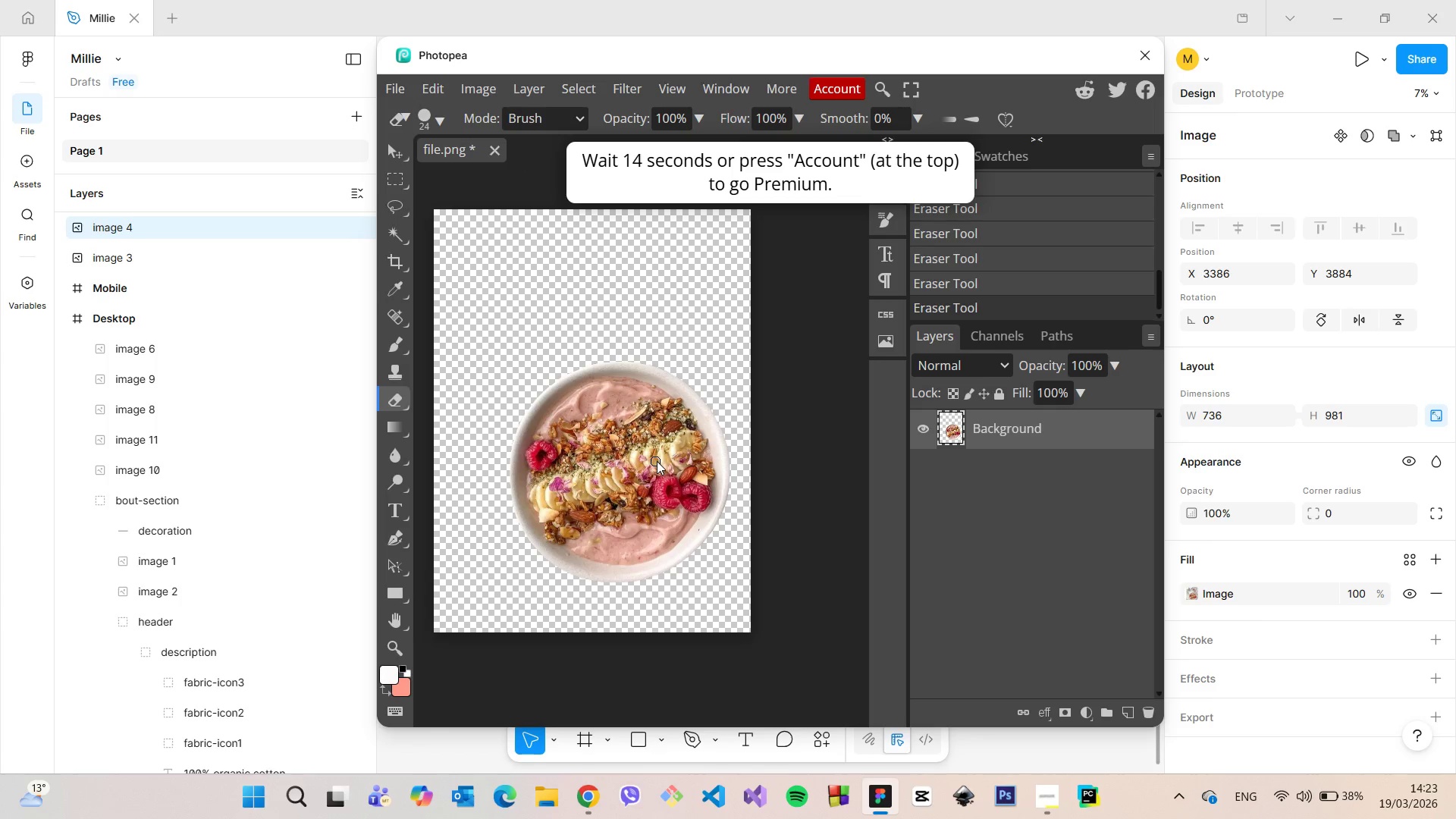 
hold_key(key=AltLeft, duration=0.97)
scroll: coordinate [657, 457], scroll_direction: up, amount: 7.0
 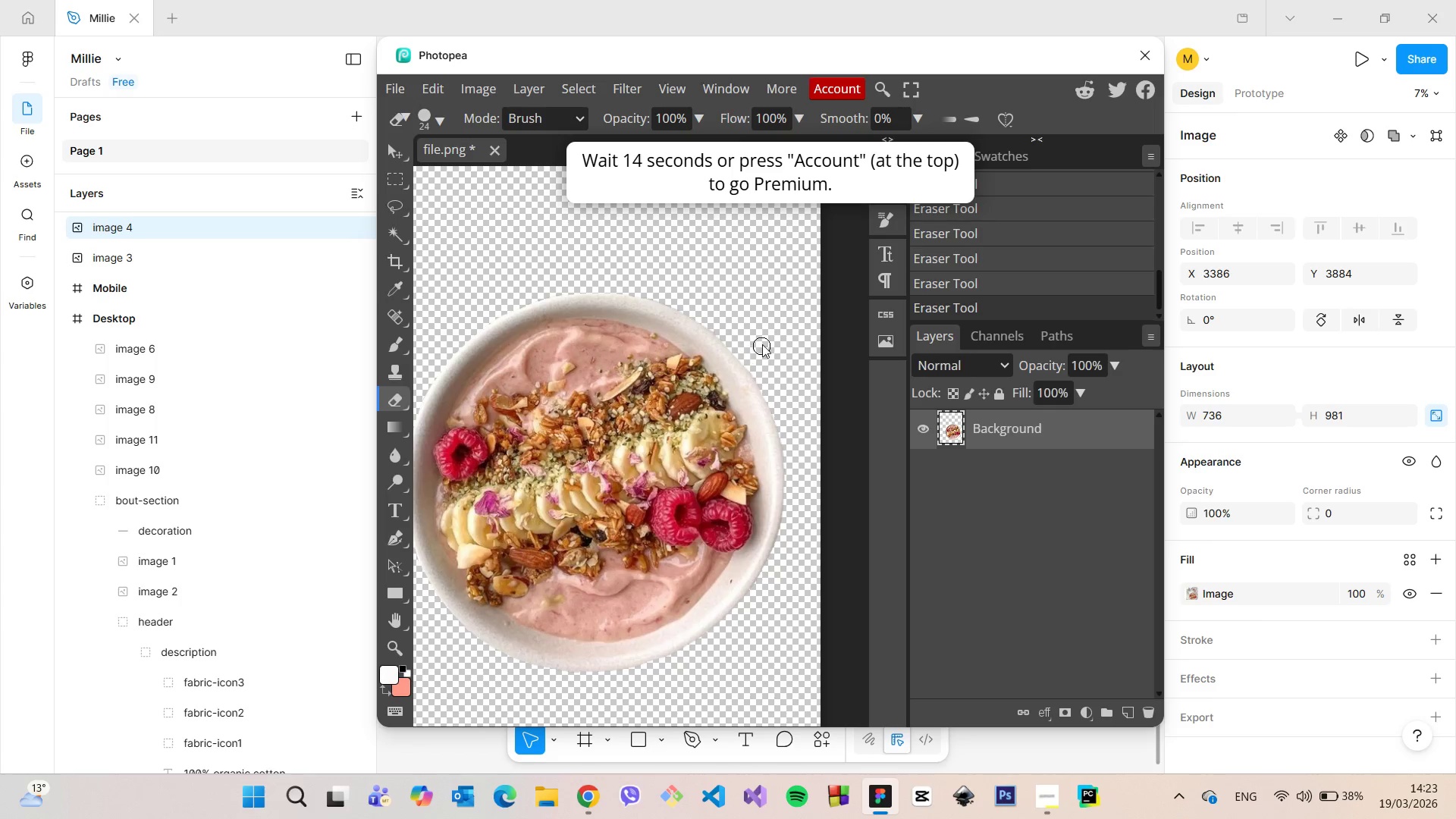 
left_click_drag(start_coordinate=[764, 348], to_coordinate=[787, 378])
 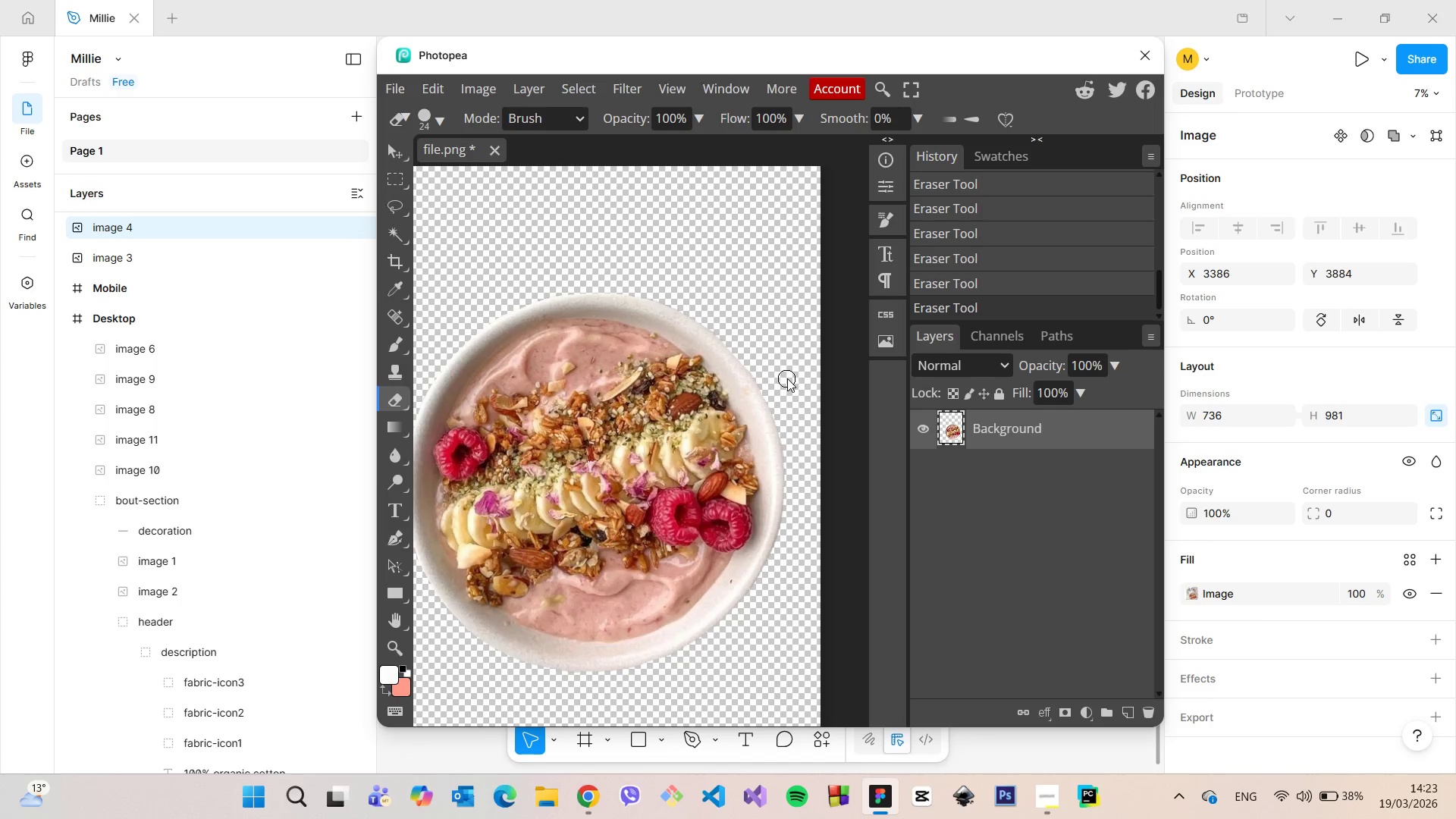 
hold_key(key=AltLeft, duration=1.51)
 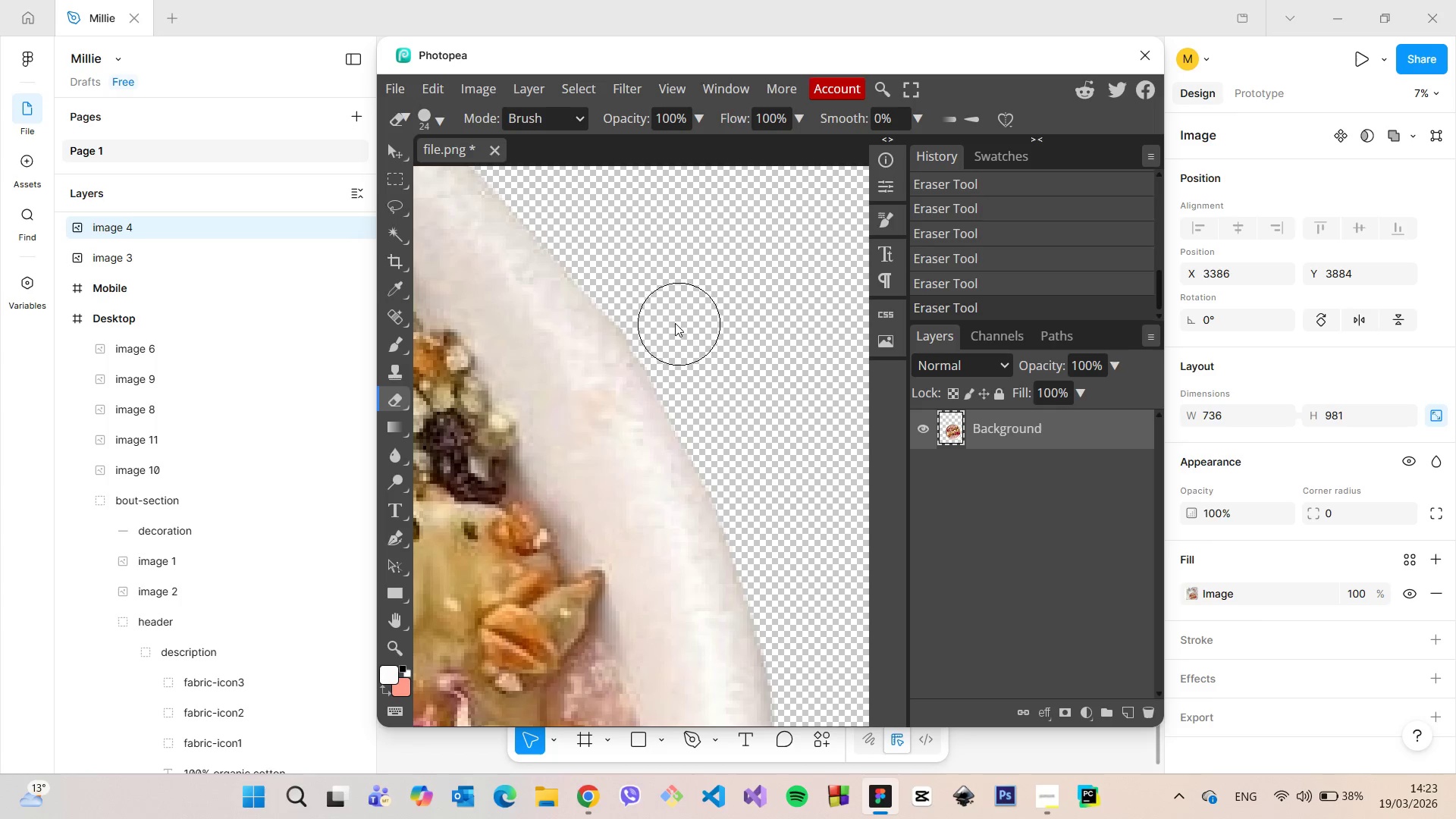 
key(Alt+AltLeft)
 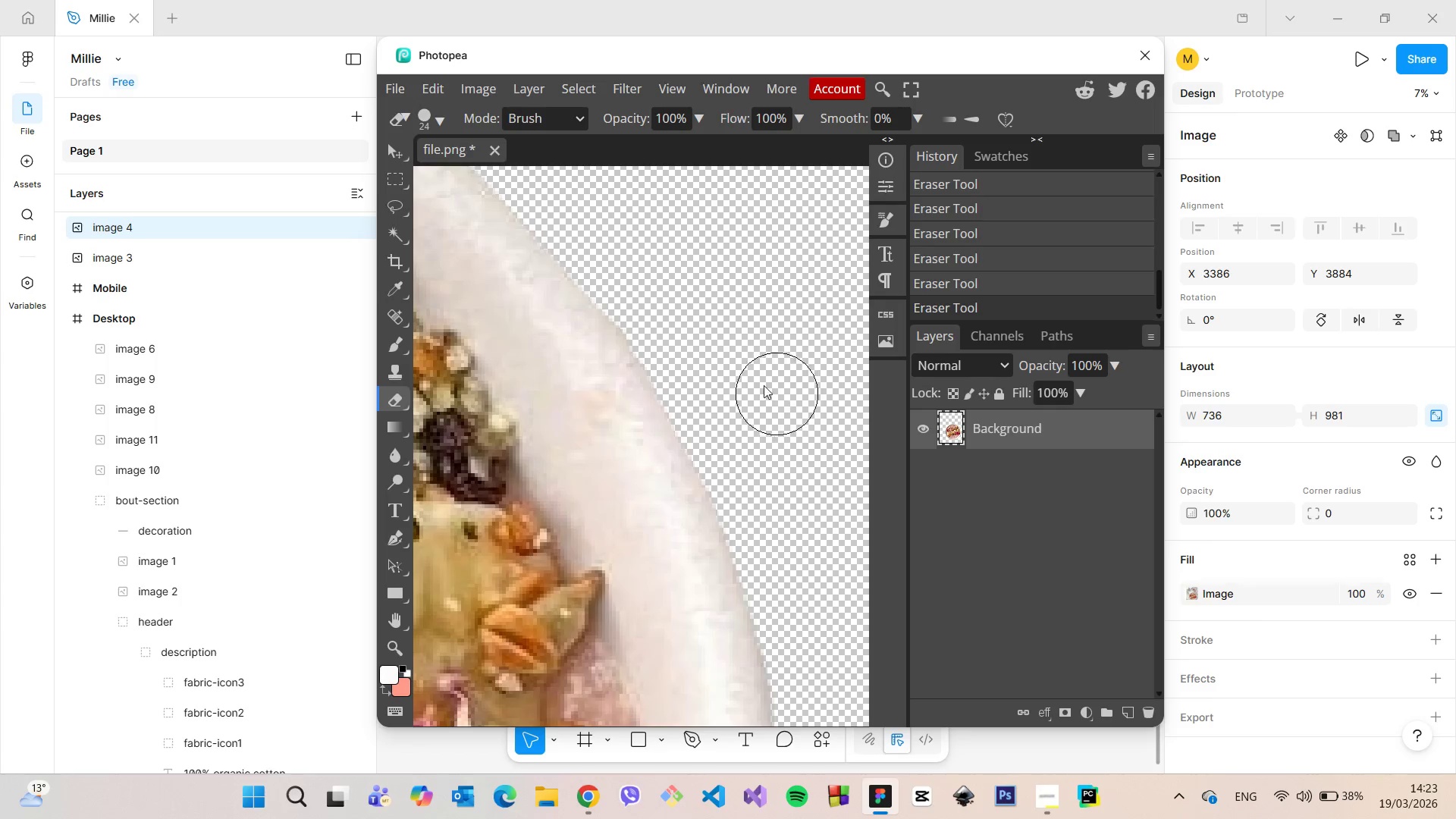 
key(Alt+AltLeft)
 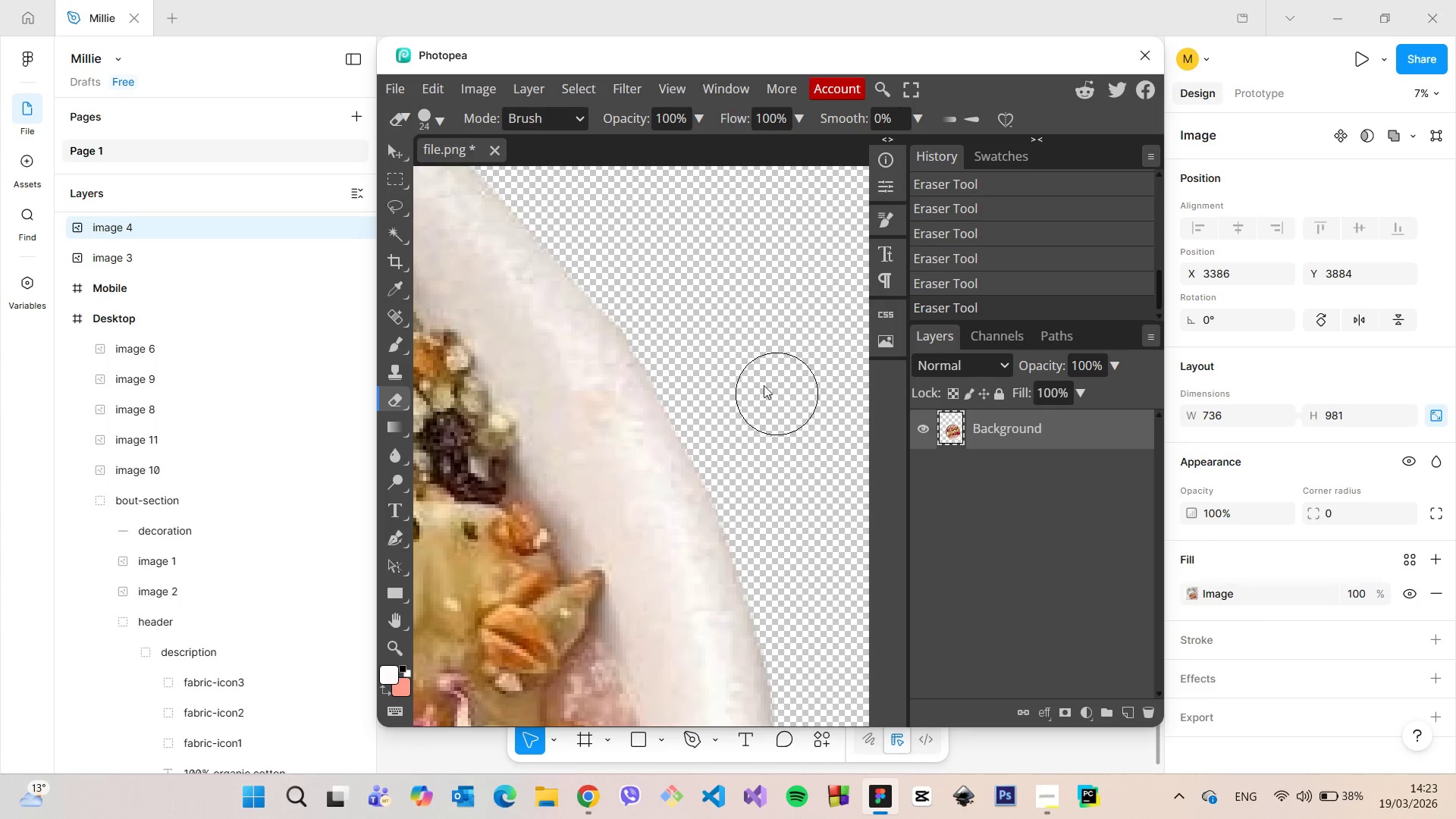 
key(Alt+AltLeft)
 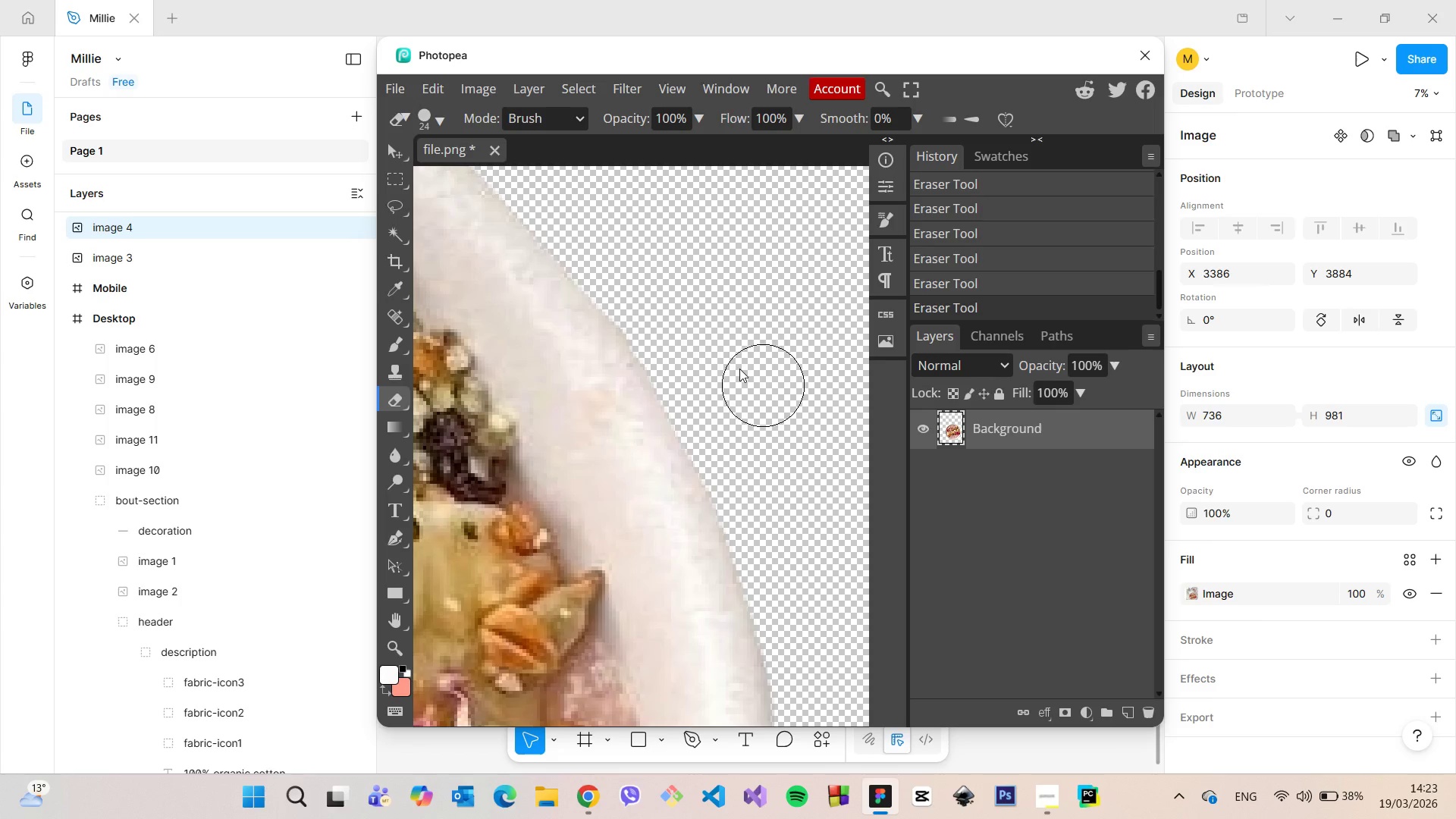 
key(Alt+AltLeft)
 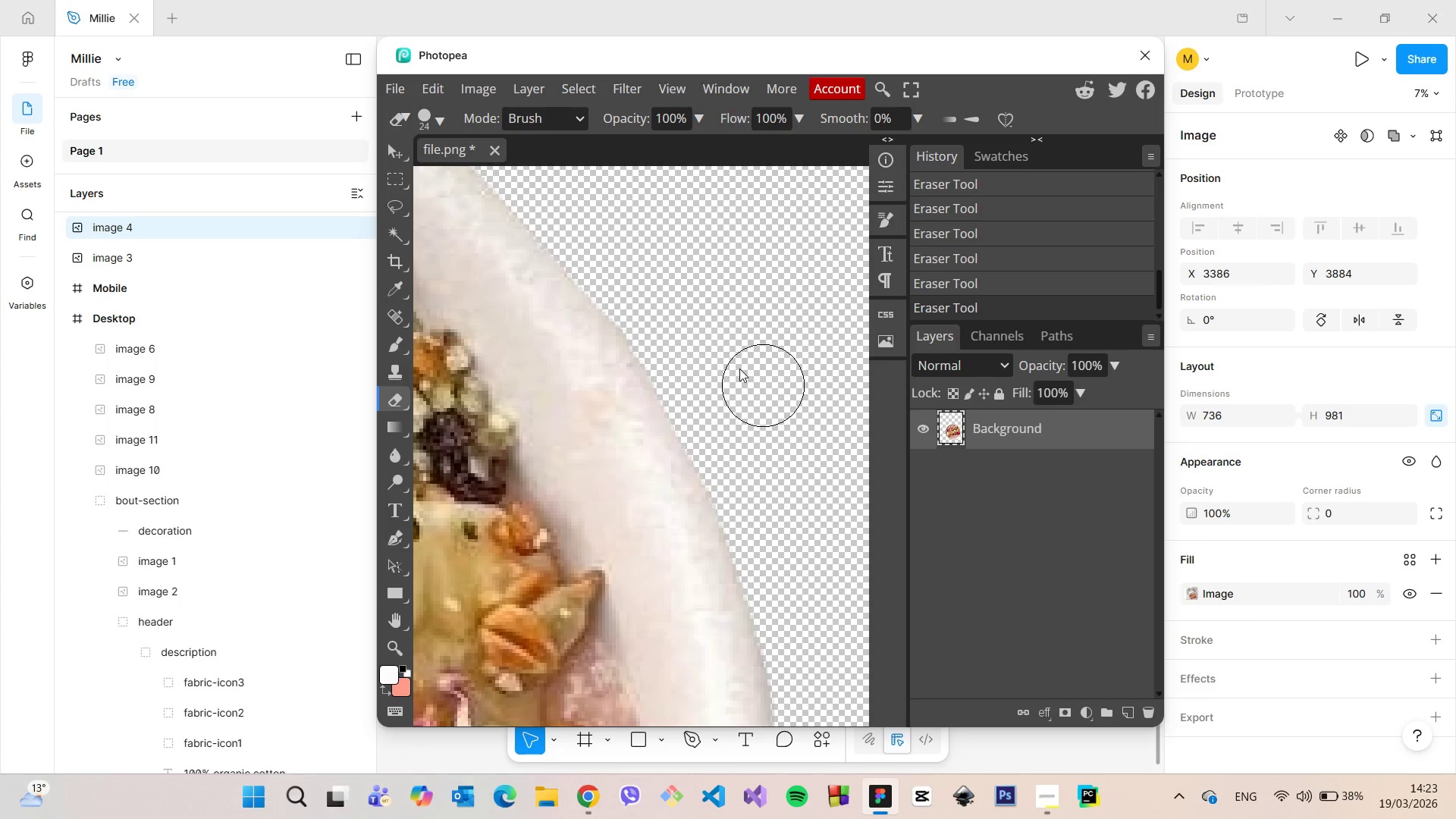 
key(Alt+AltLeft)
 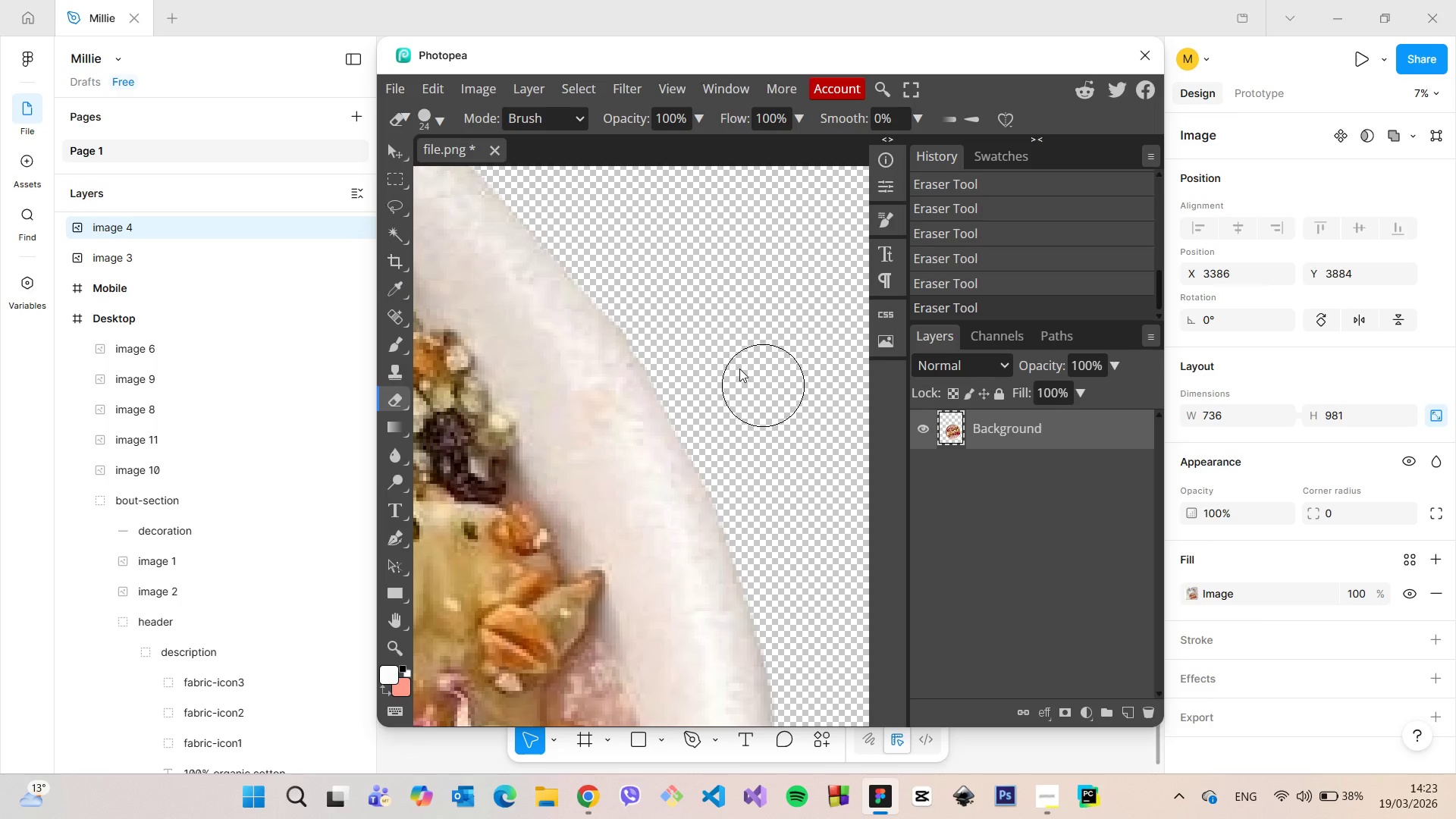 
key(Alt+AltLeft)
 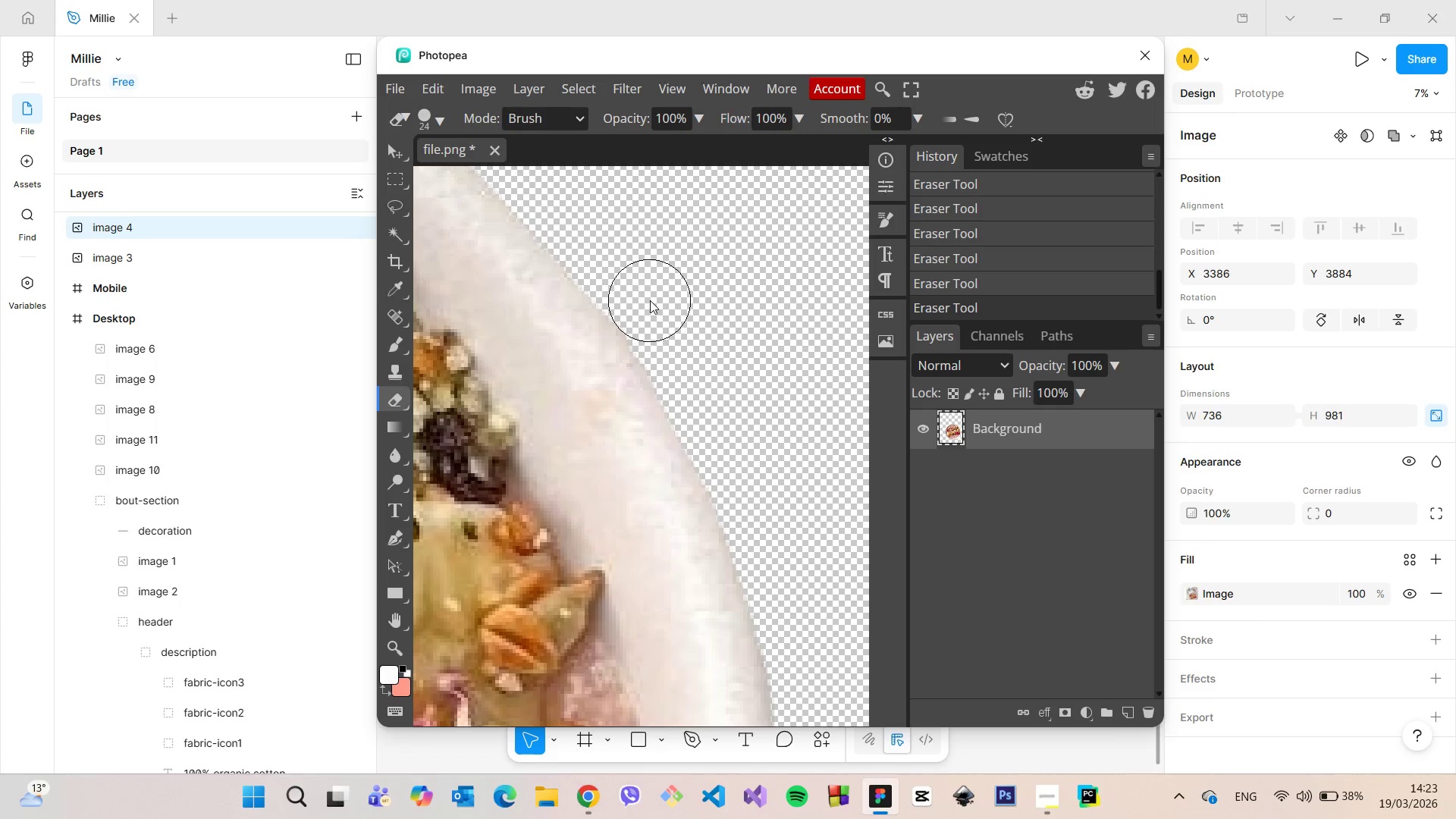 
scroll: coordinate [783, 397], scroll_direction: up, amount: 20.0
 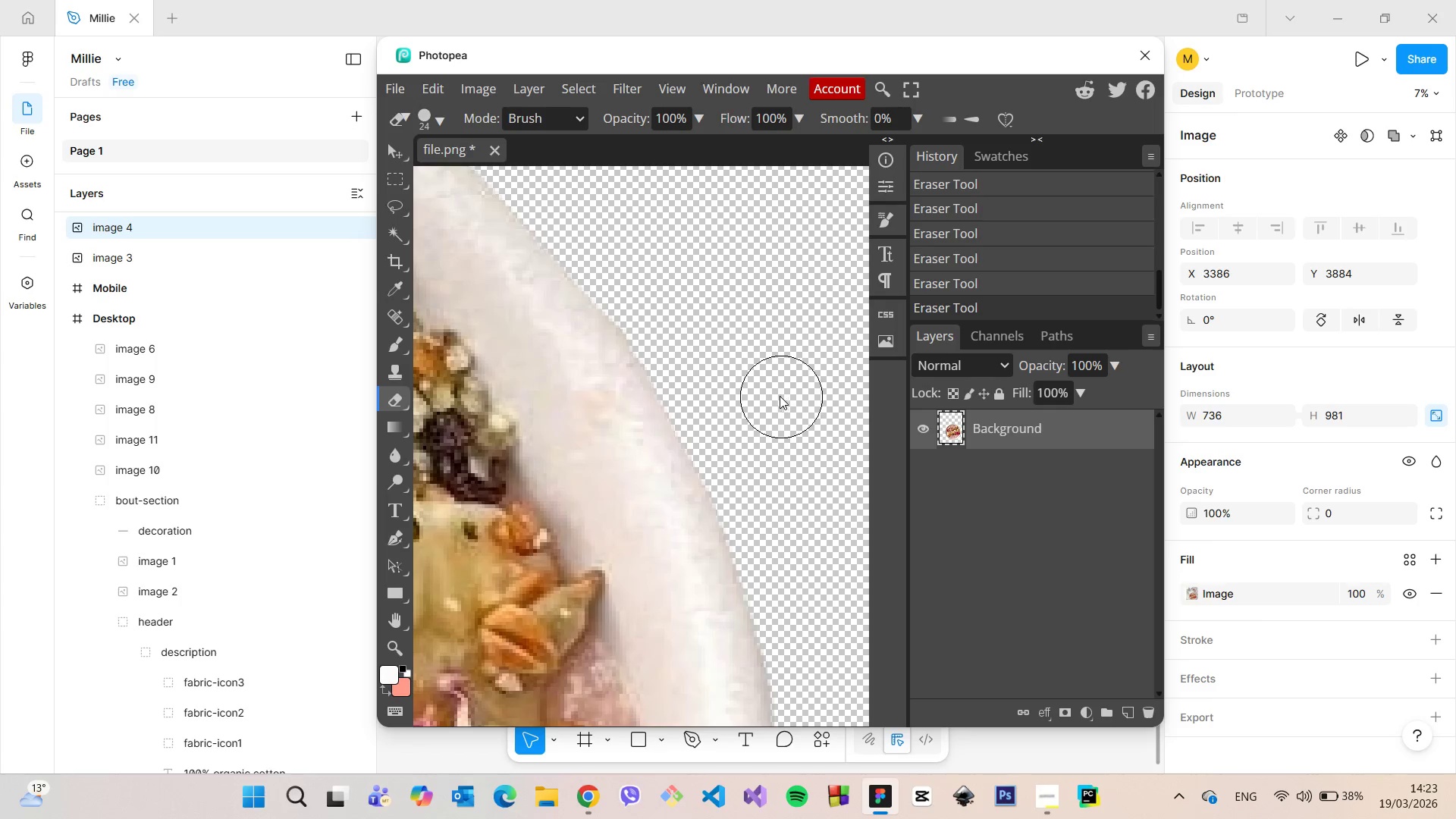 
left_click_drag(start_coordinate=[650, 300], to_coordinate=[743, 435])
 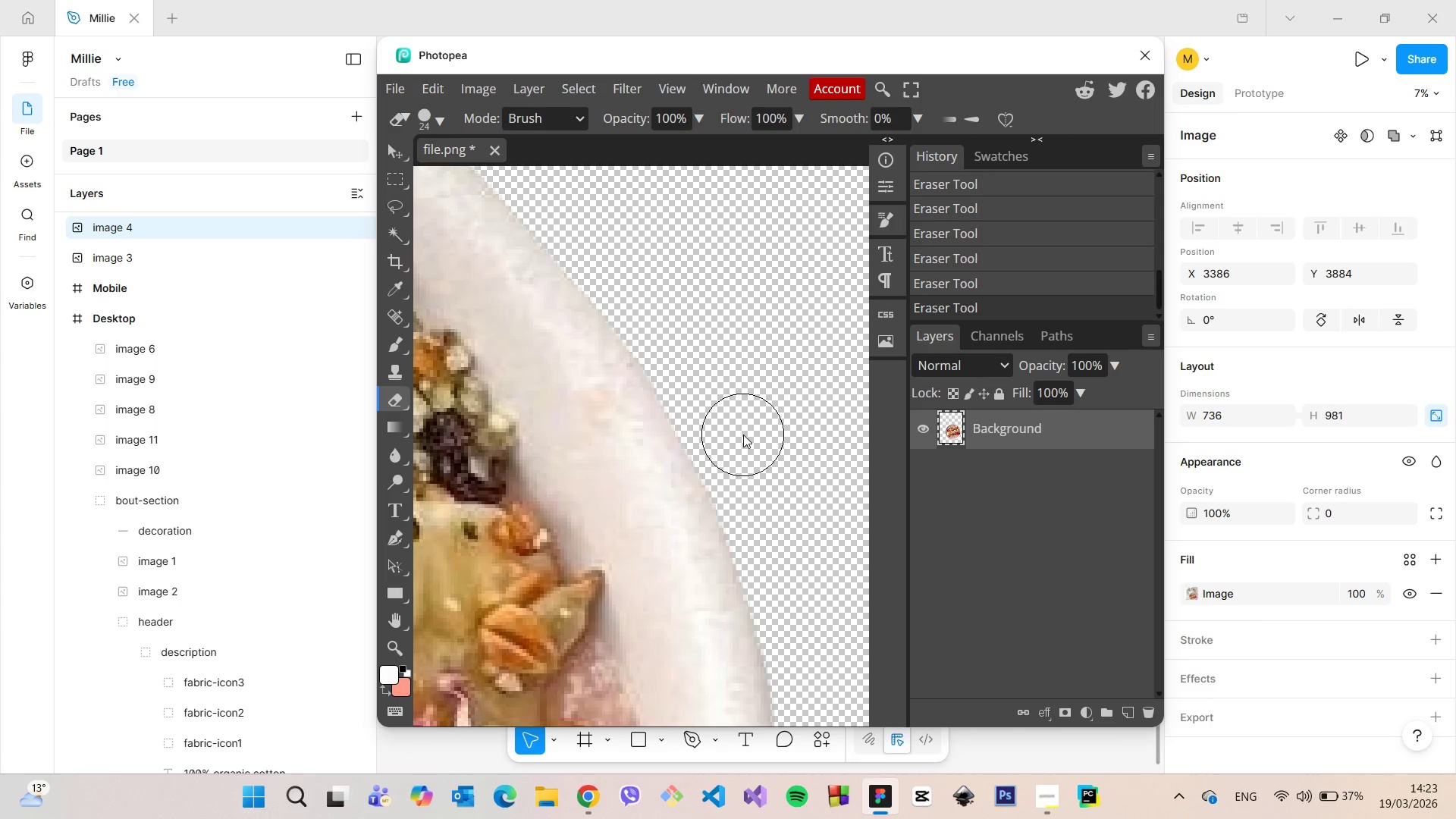 
hold_key(key=AltLeft, duration=1.12)
scroll: coordinate [741, 430], scroll_direction: down, amount: 19.0
 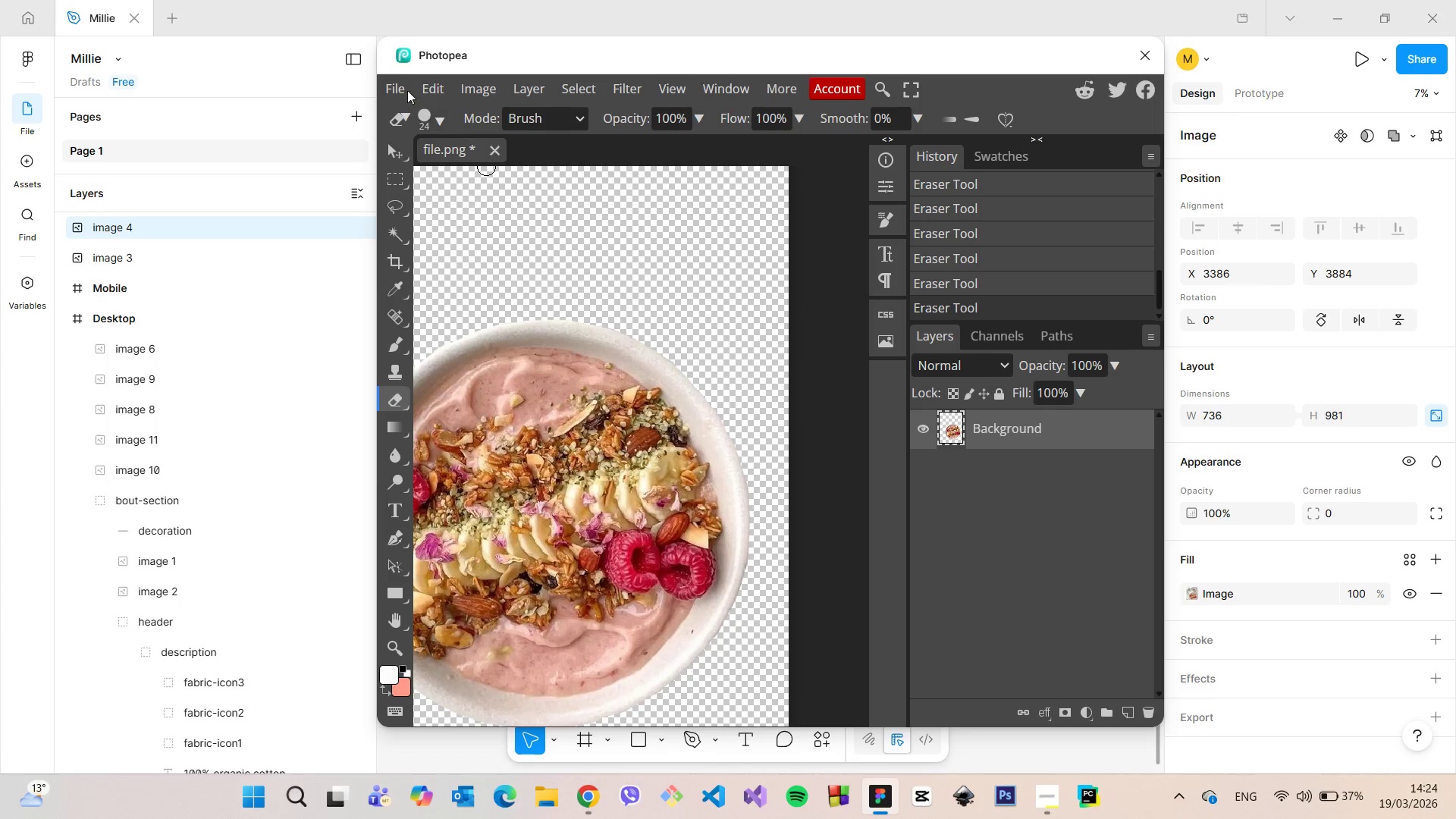 
left_click([396, 85])
 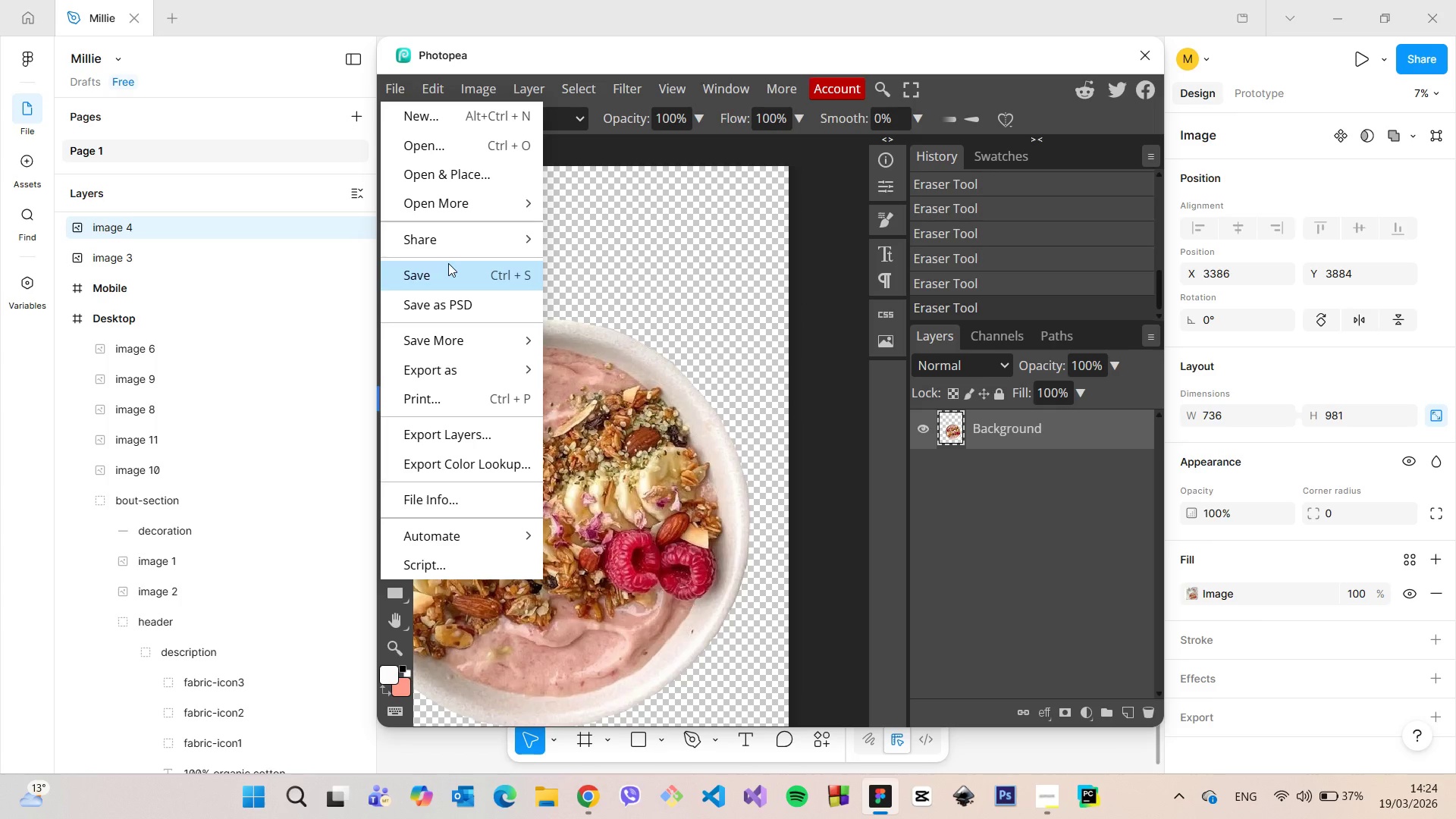 
left_click([448, 264])
 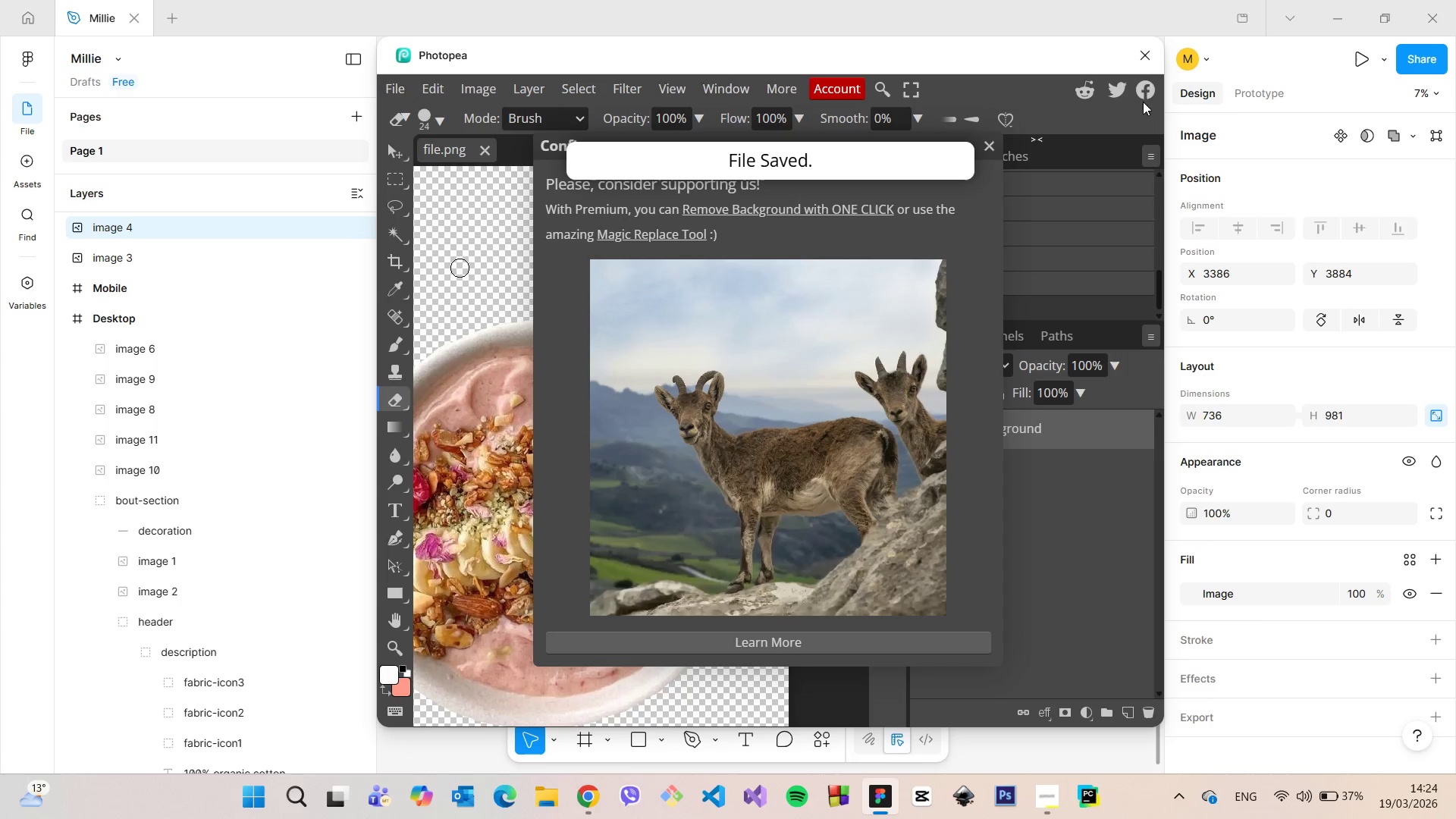 
left_click([1144, 60])
 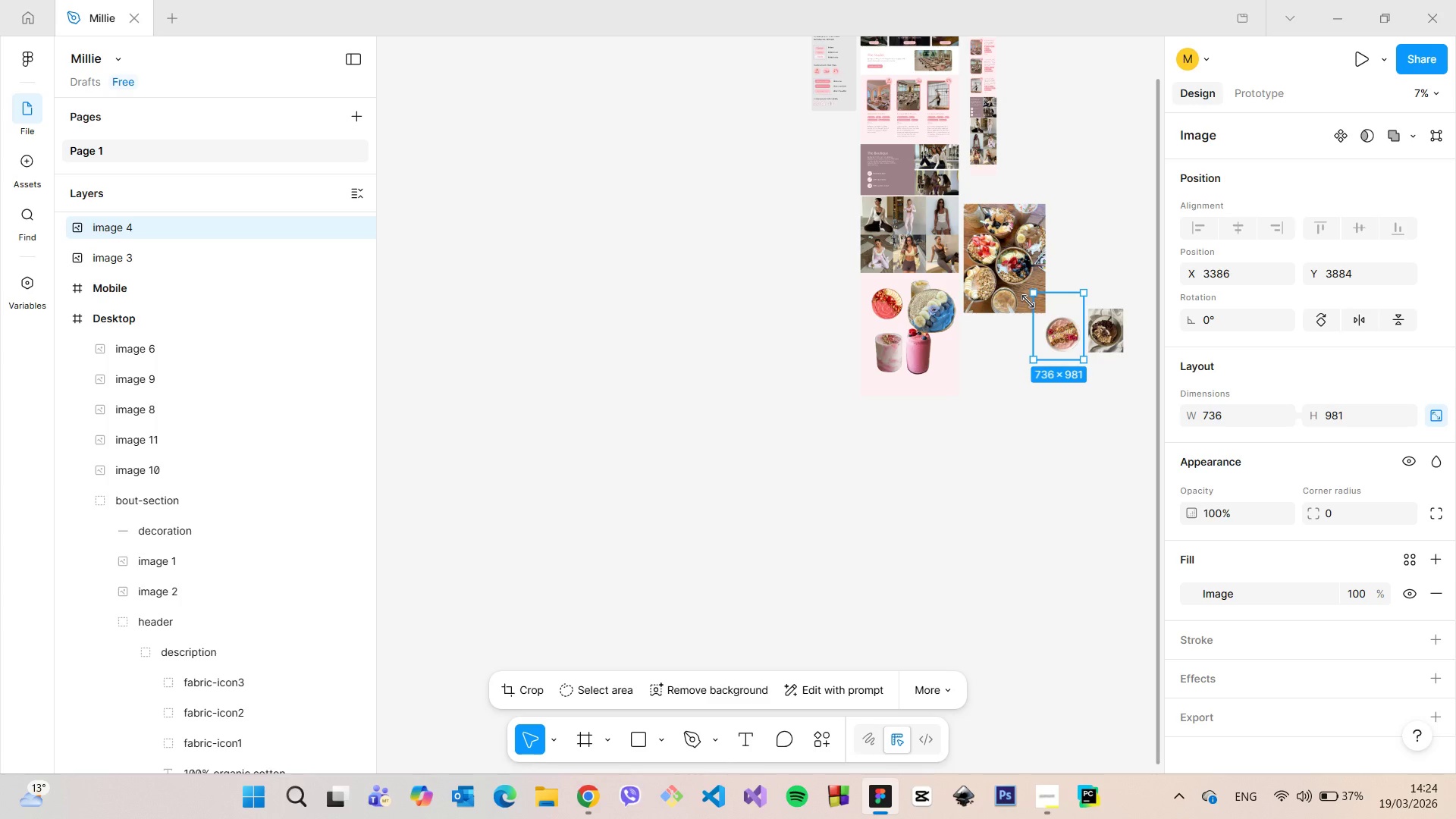 
left_click_drag(start_coordinate=[1073, 339], to_coordinate=[905, 361])
 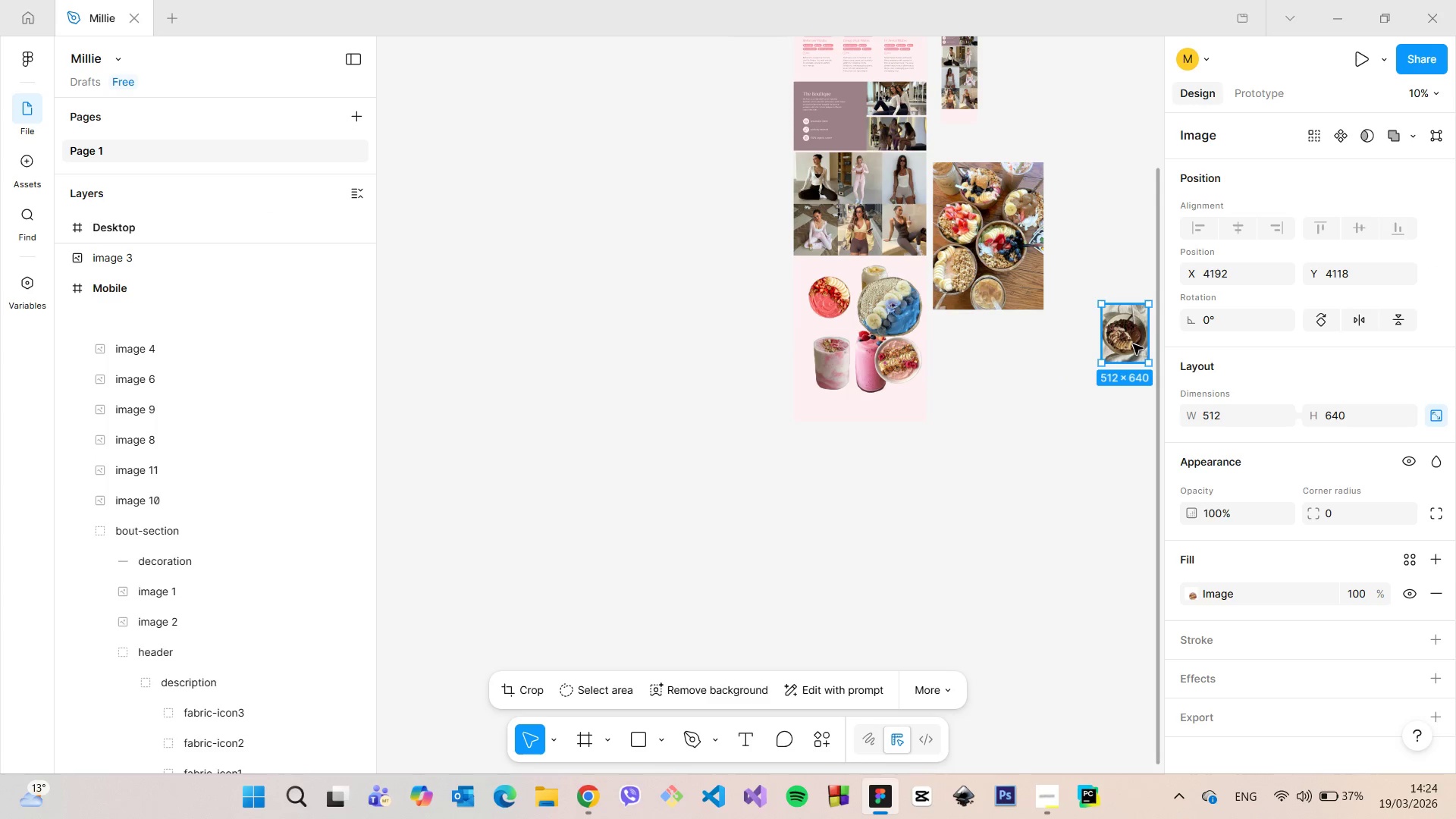 
scroll: coordinate [1073, 328], scroll_direction: up, amount: 6.0
 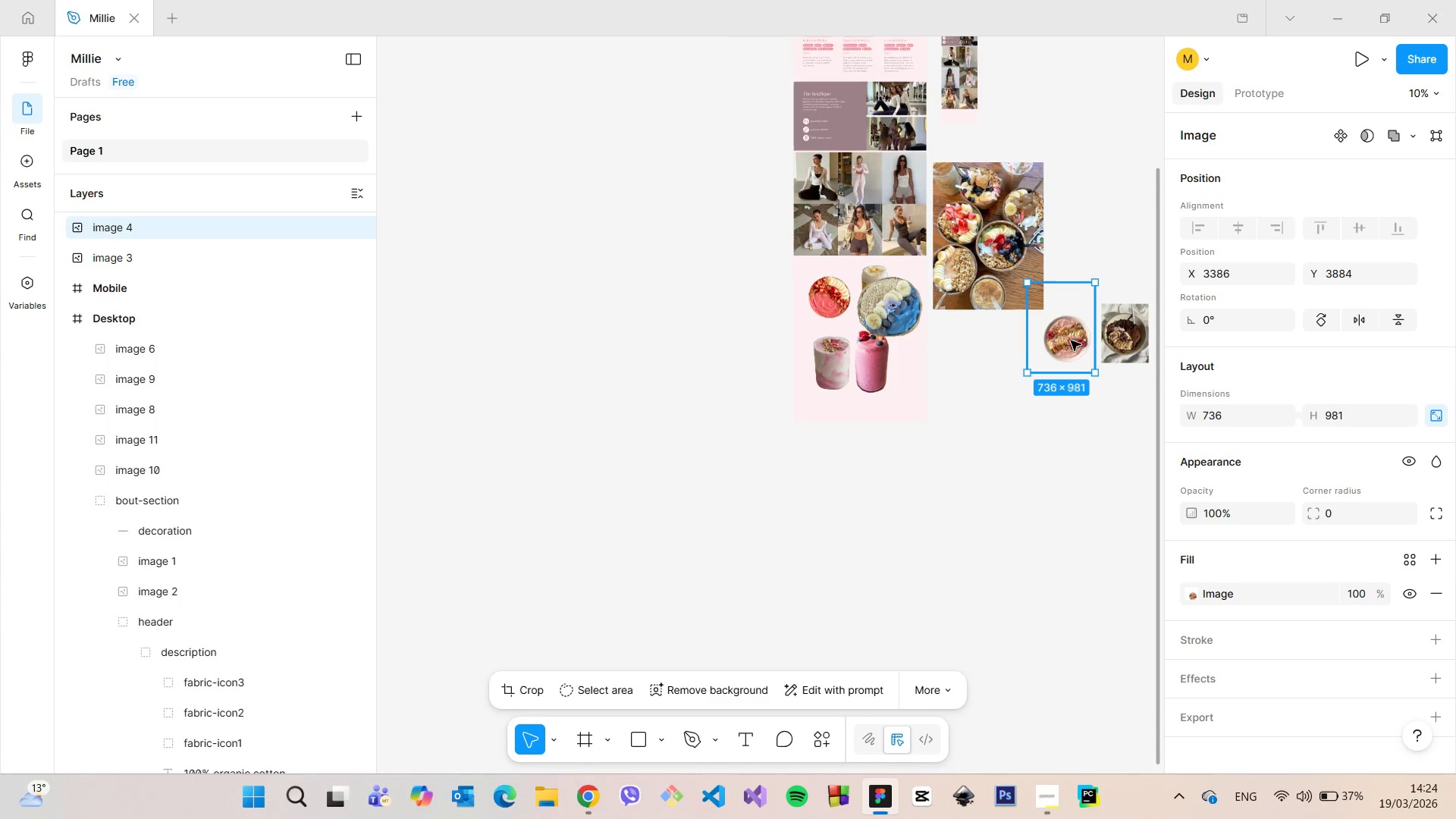 
left_click_drag(start_coordinate=[1130, 345], to_coordinate=[984, 372])
 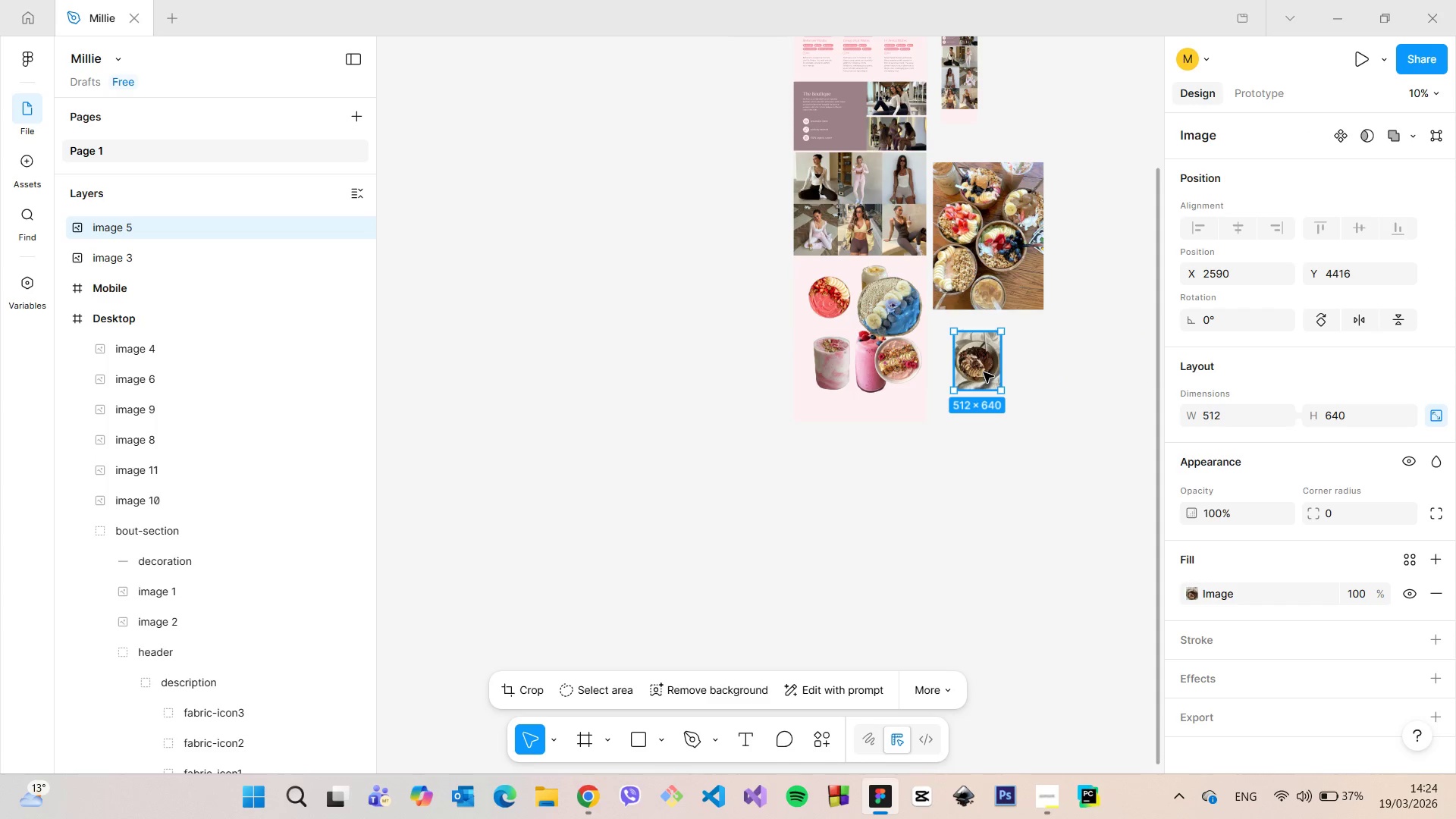 
right_click([984, 372])
 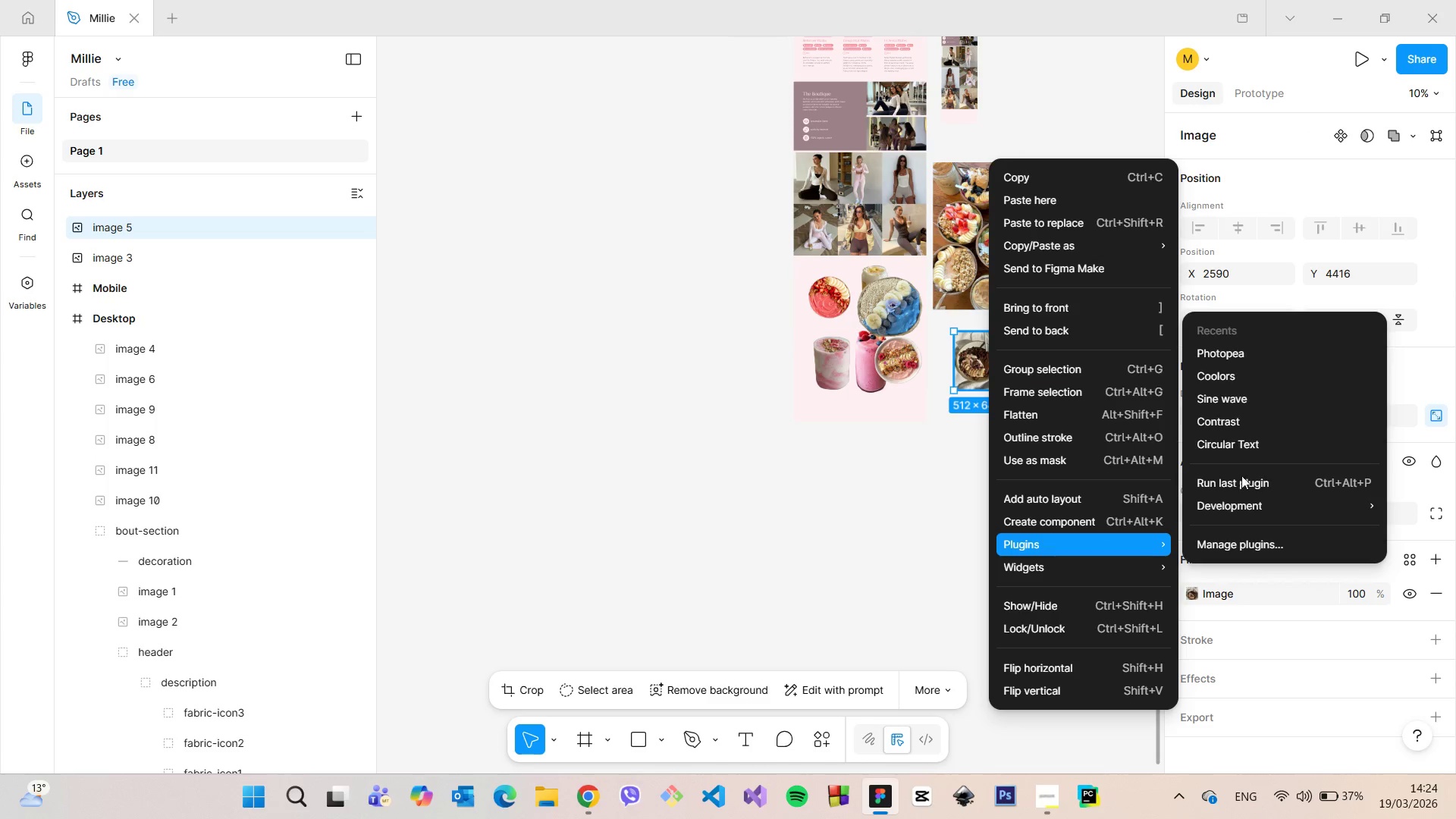 
left_click([1241, 372])
 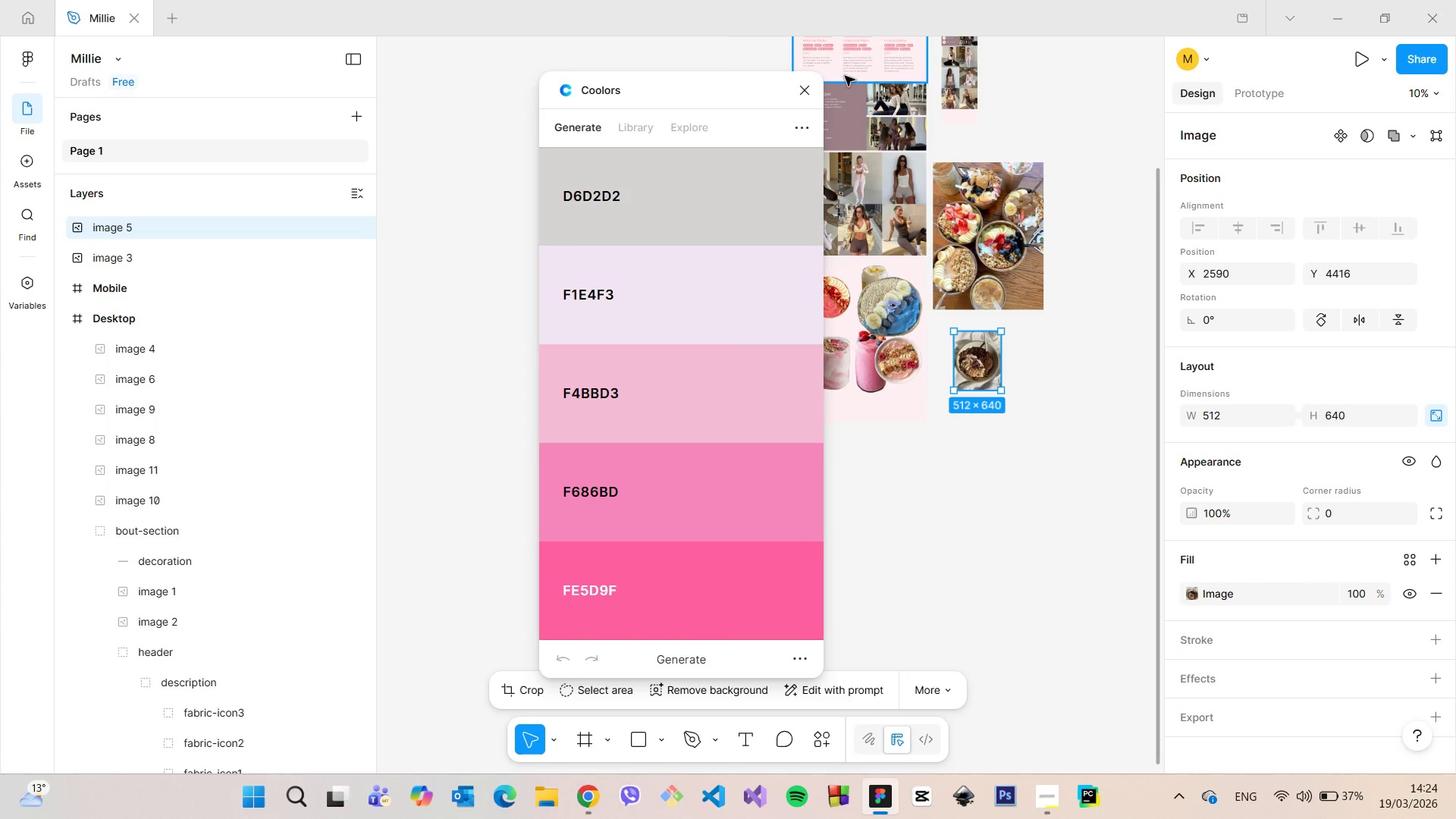 
left_click([806, 96])
 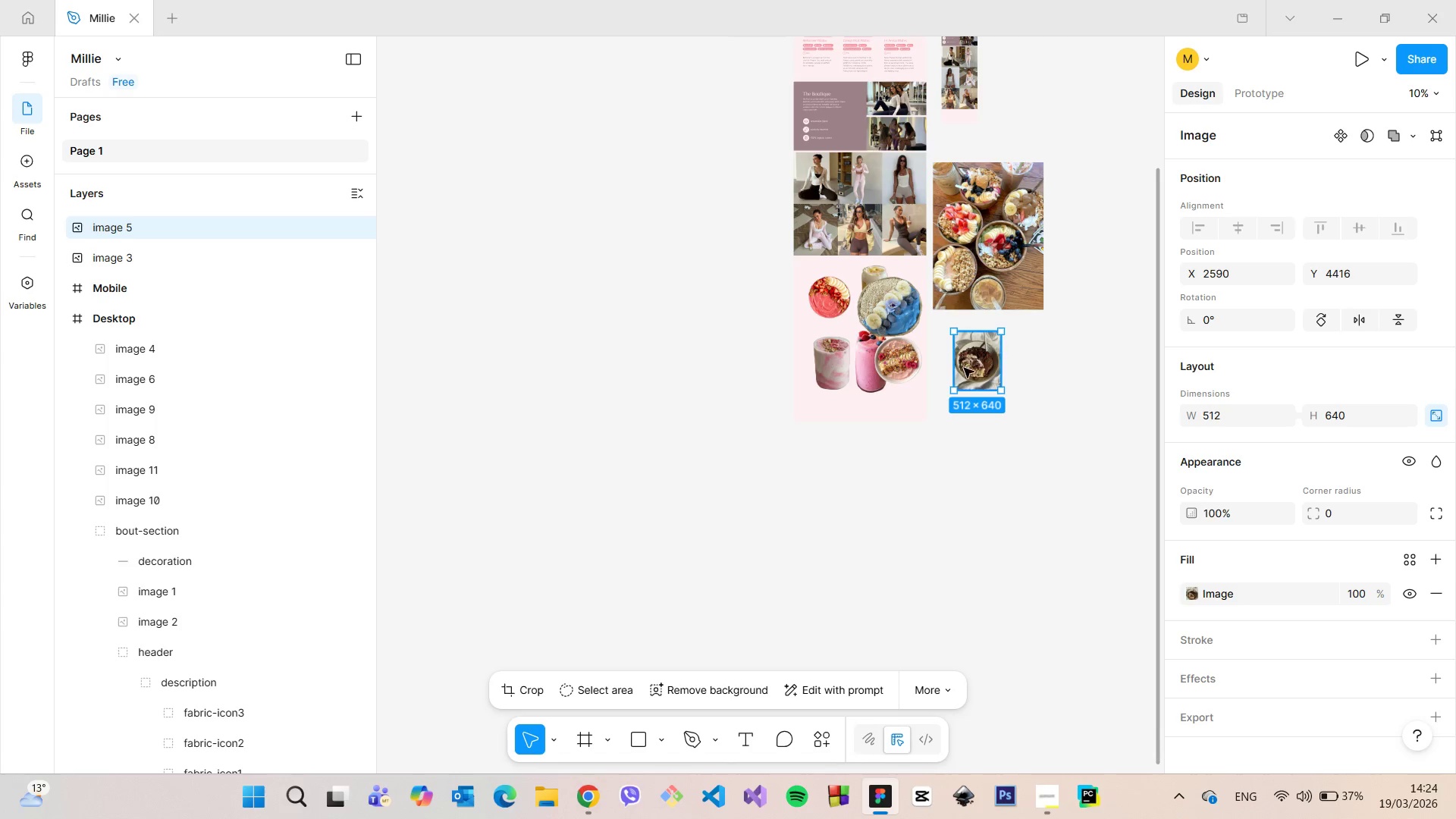 
right_click([964, 368])
 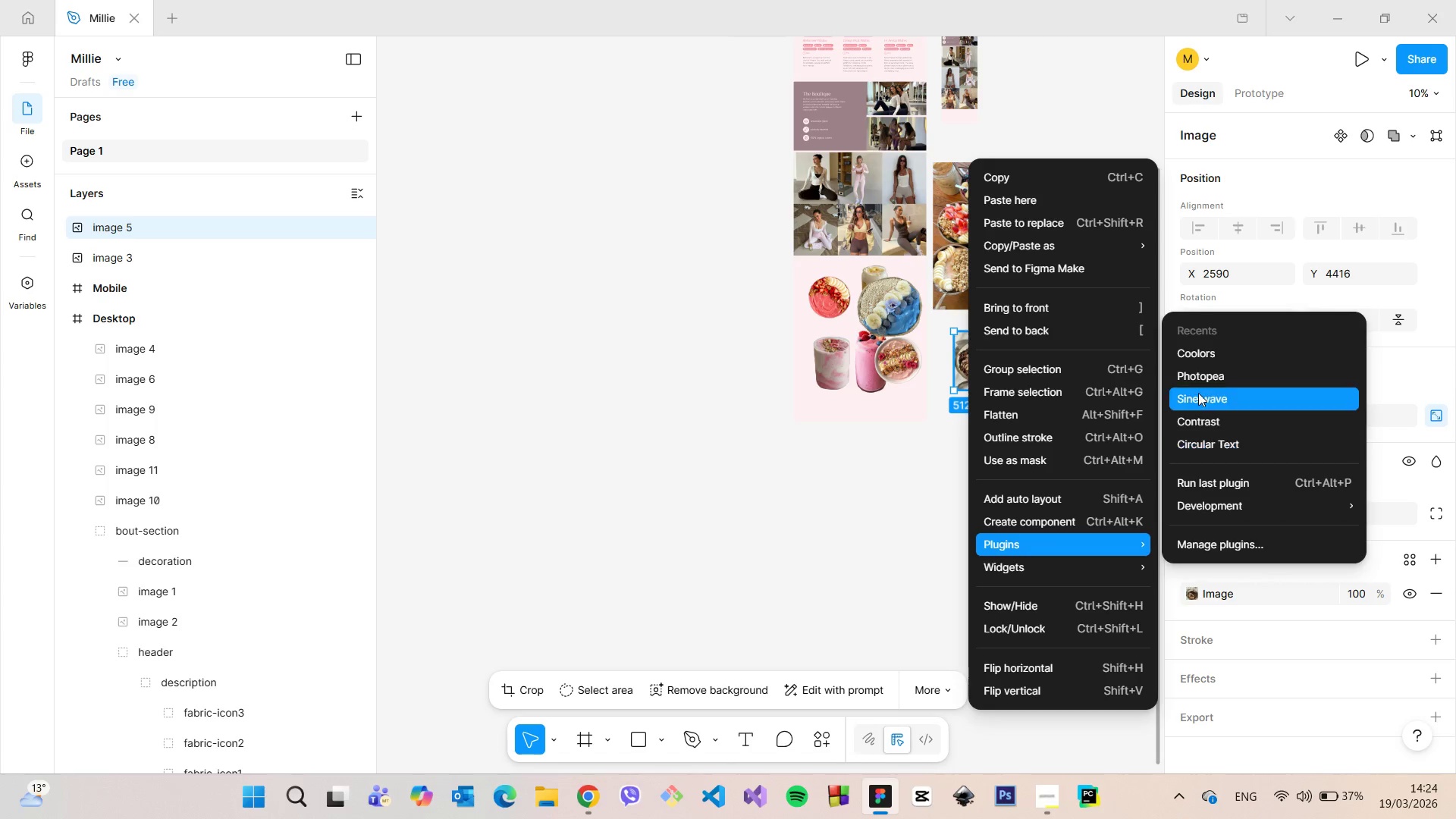 
left_click([1200, 363])
 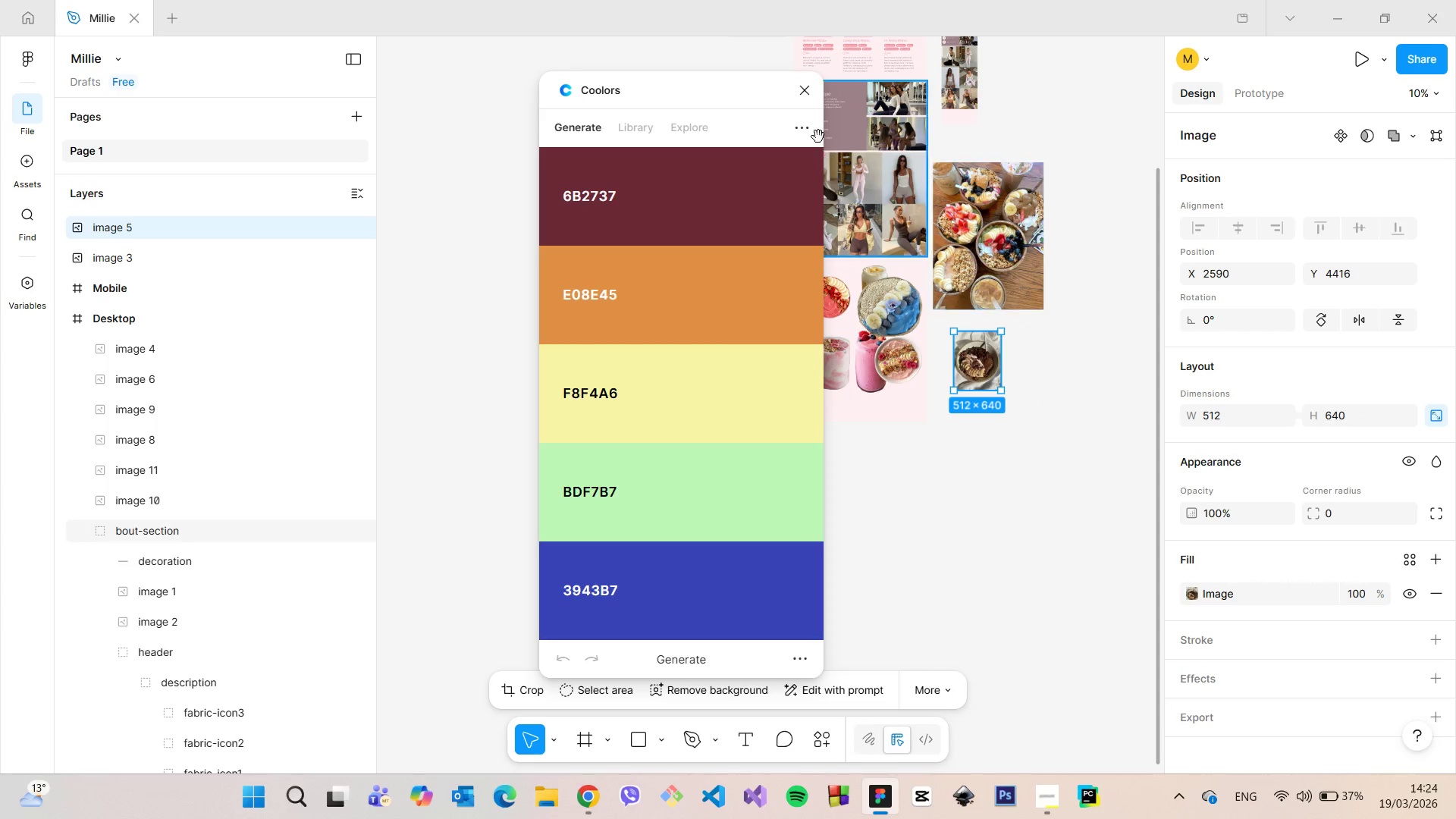 
left_click([811, 87])
 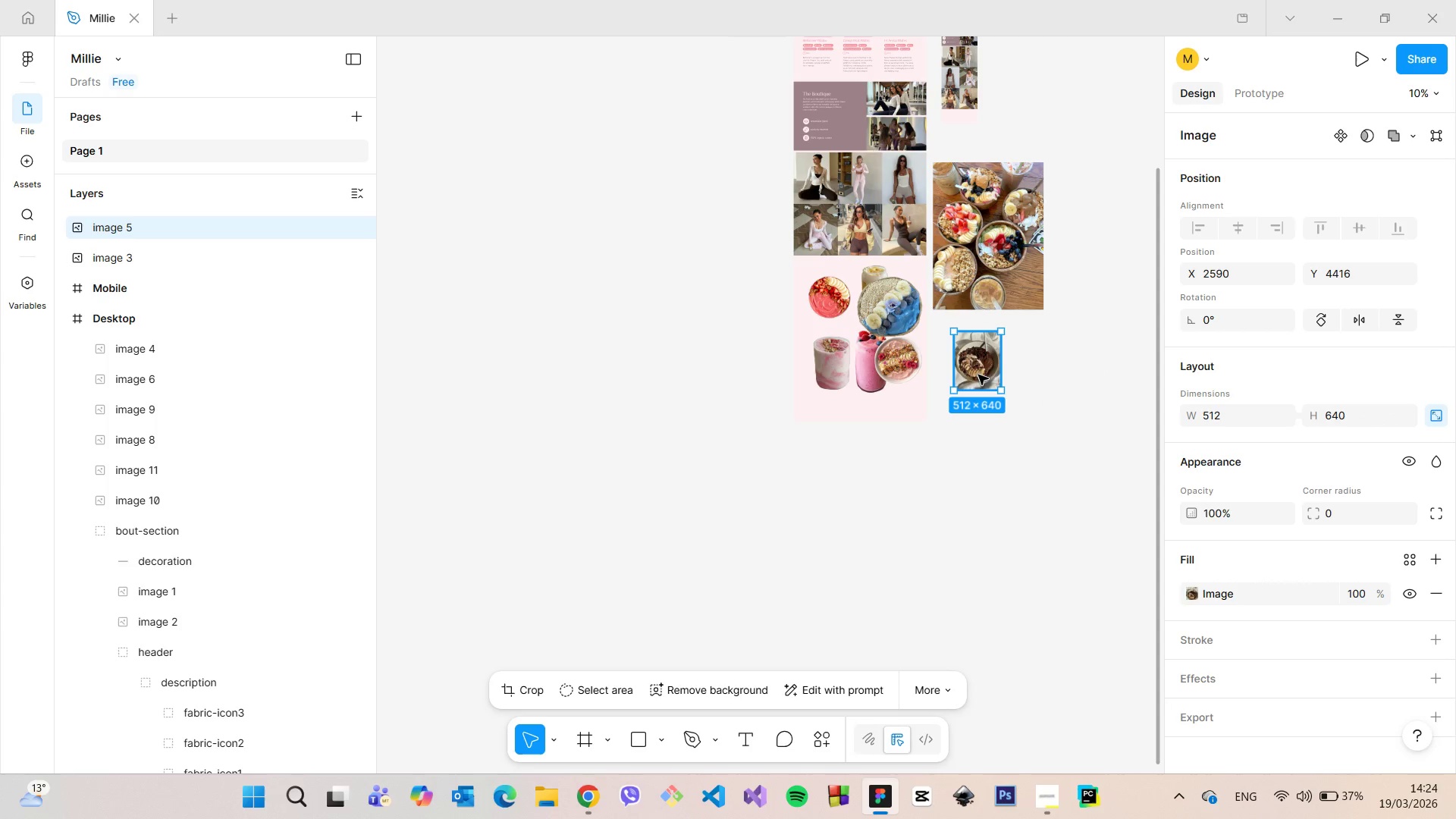 
right_click([978, 375])
 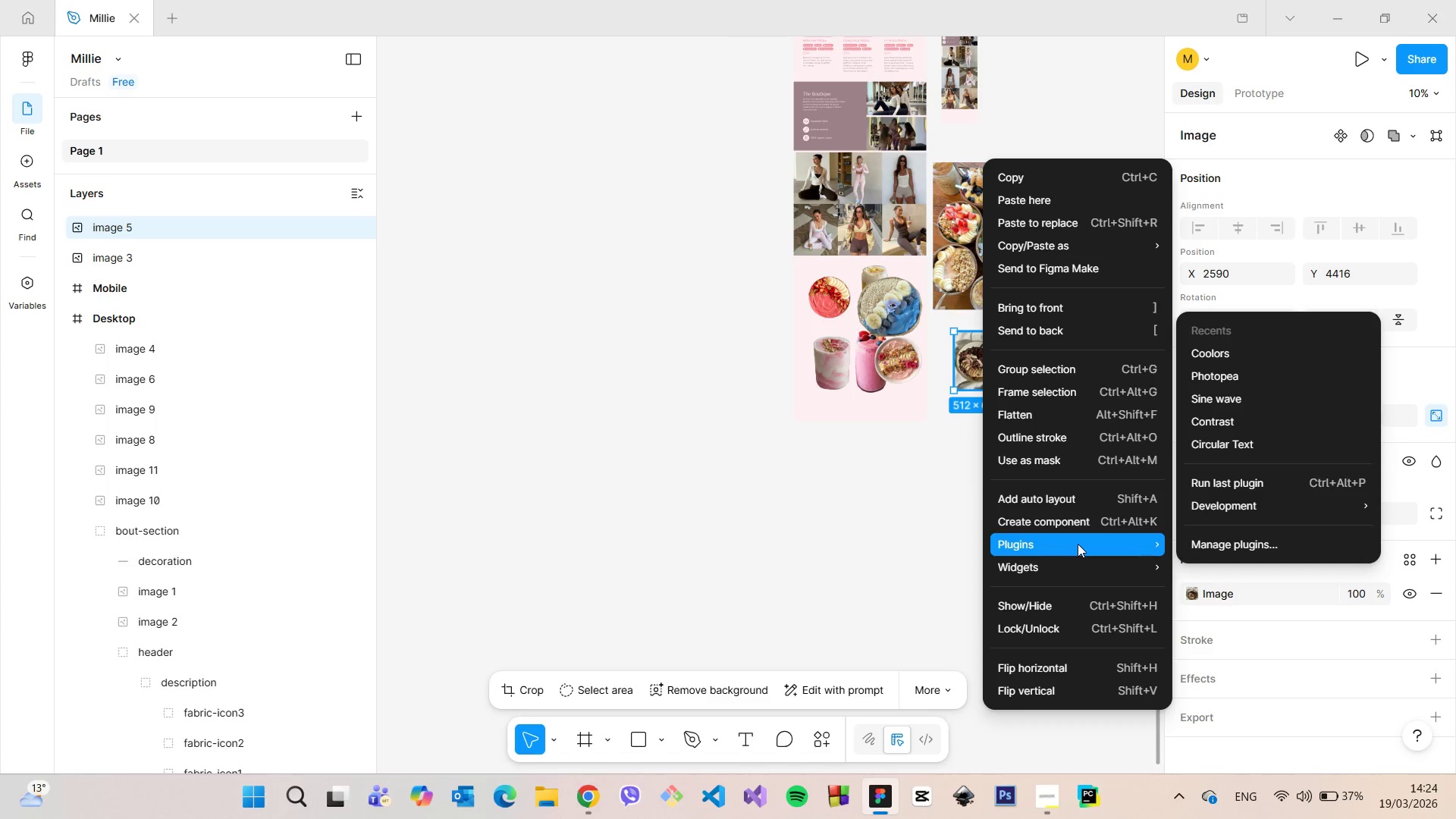 
left_click([1232, 370])
 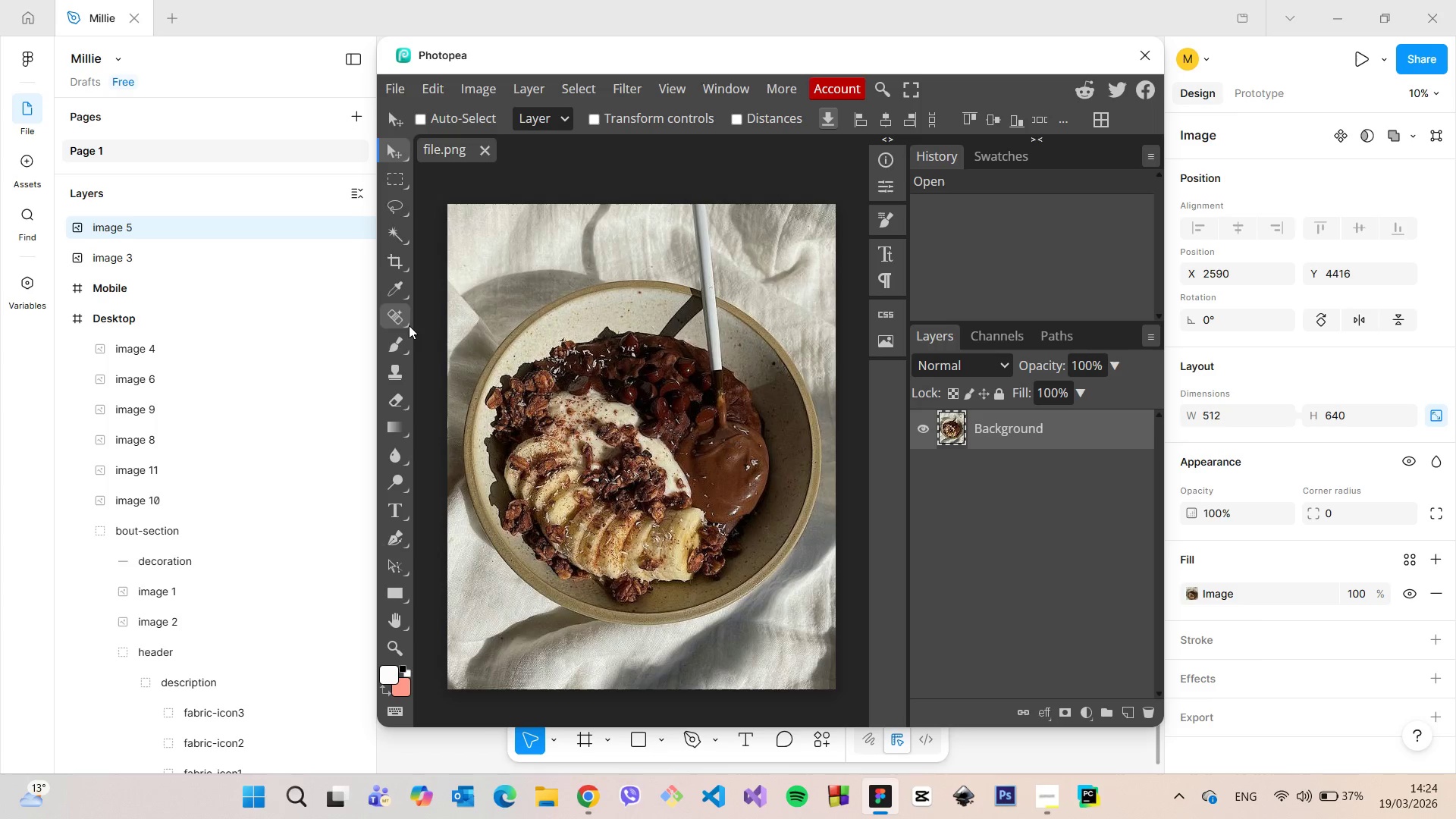 
right_click([400, 406])
 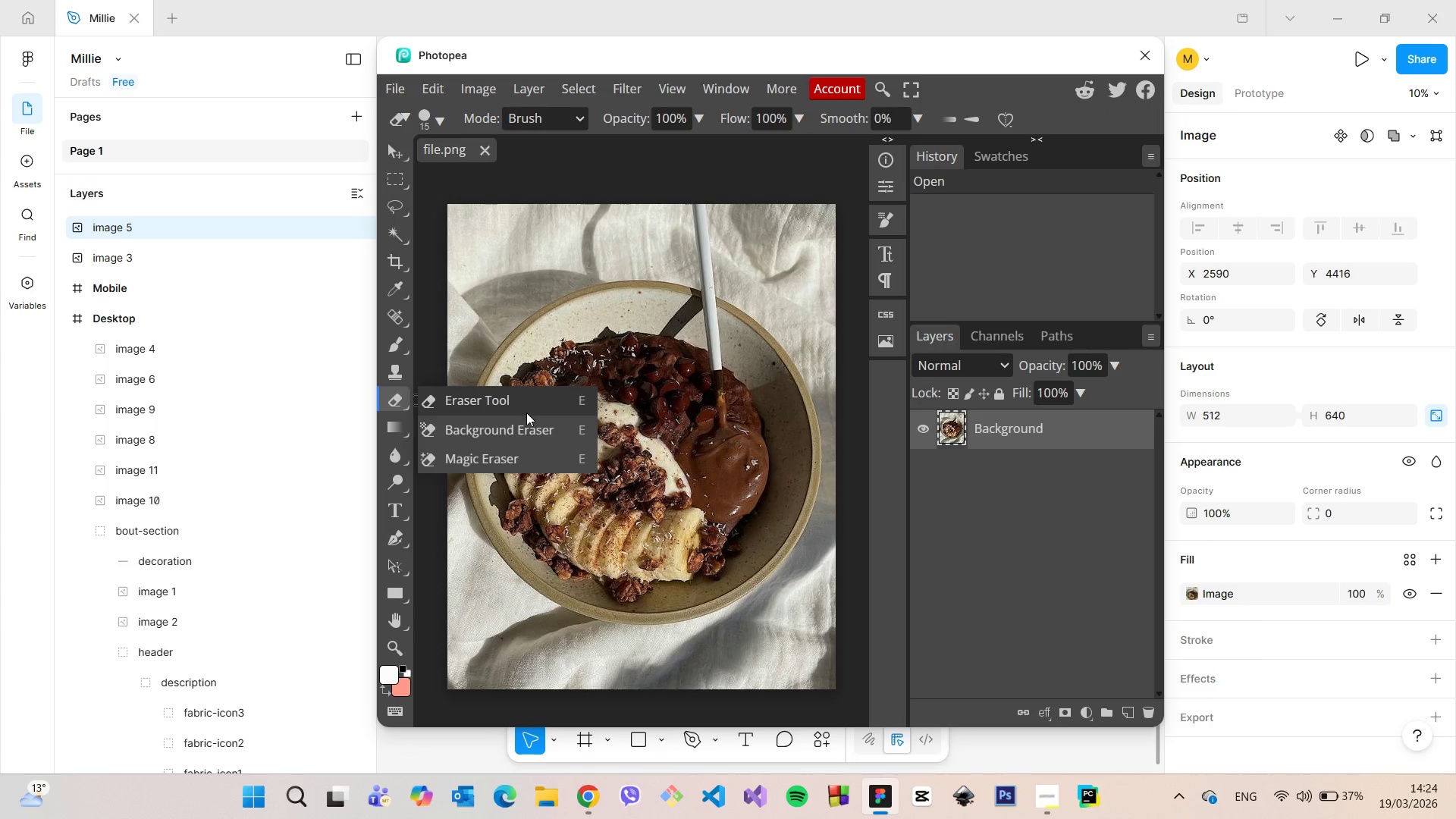 
left_click([524, 413])
 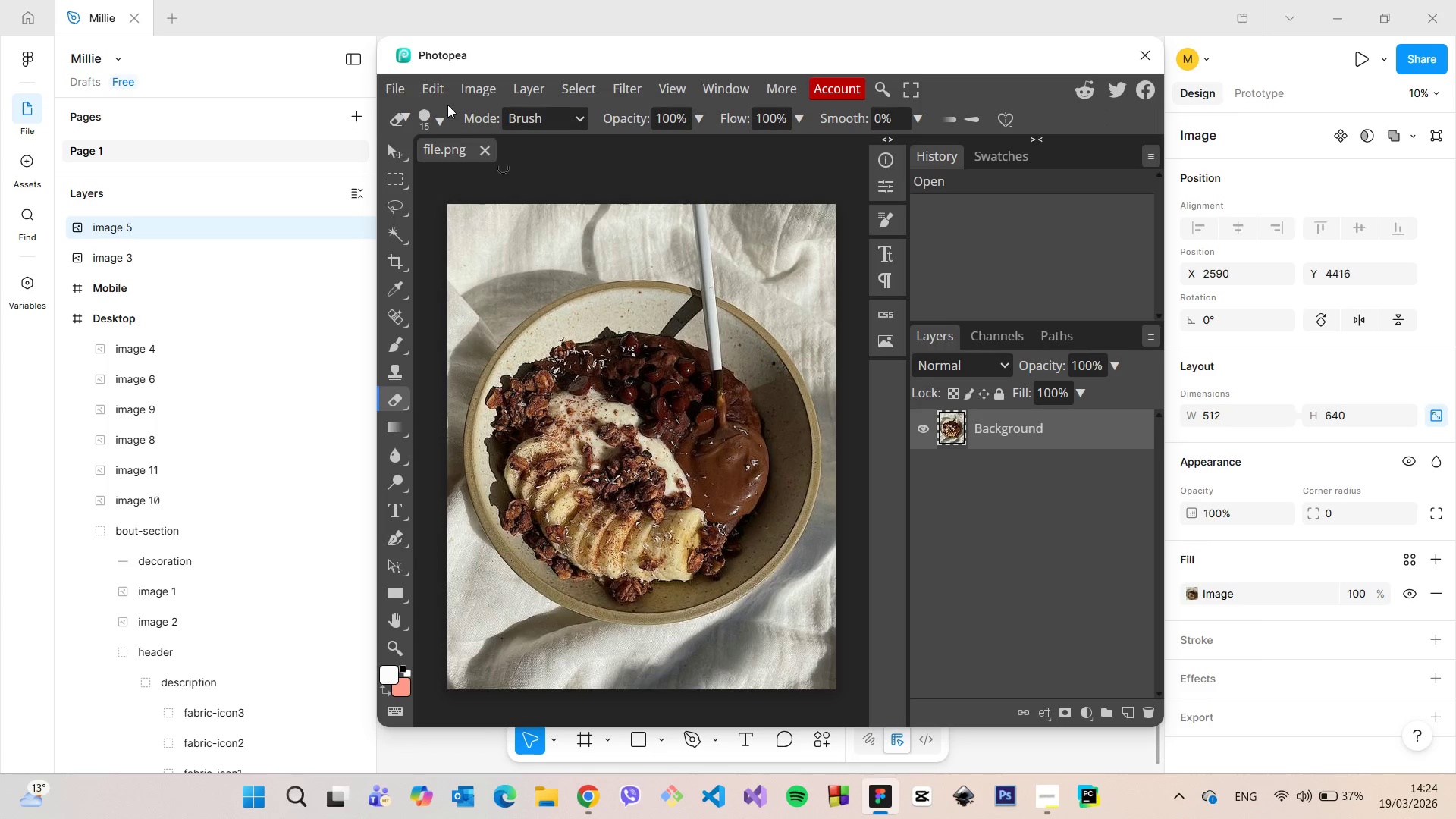 
left_click([444, 113])
 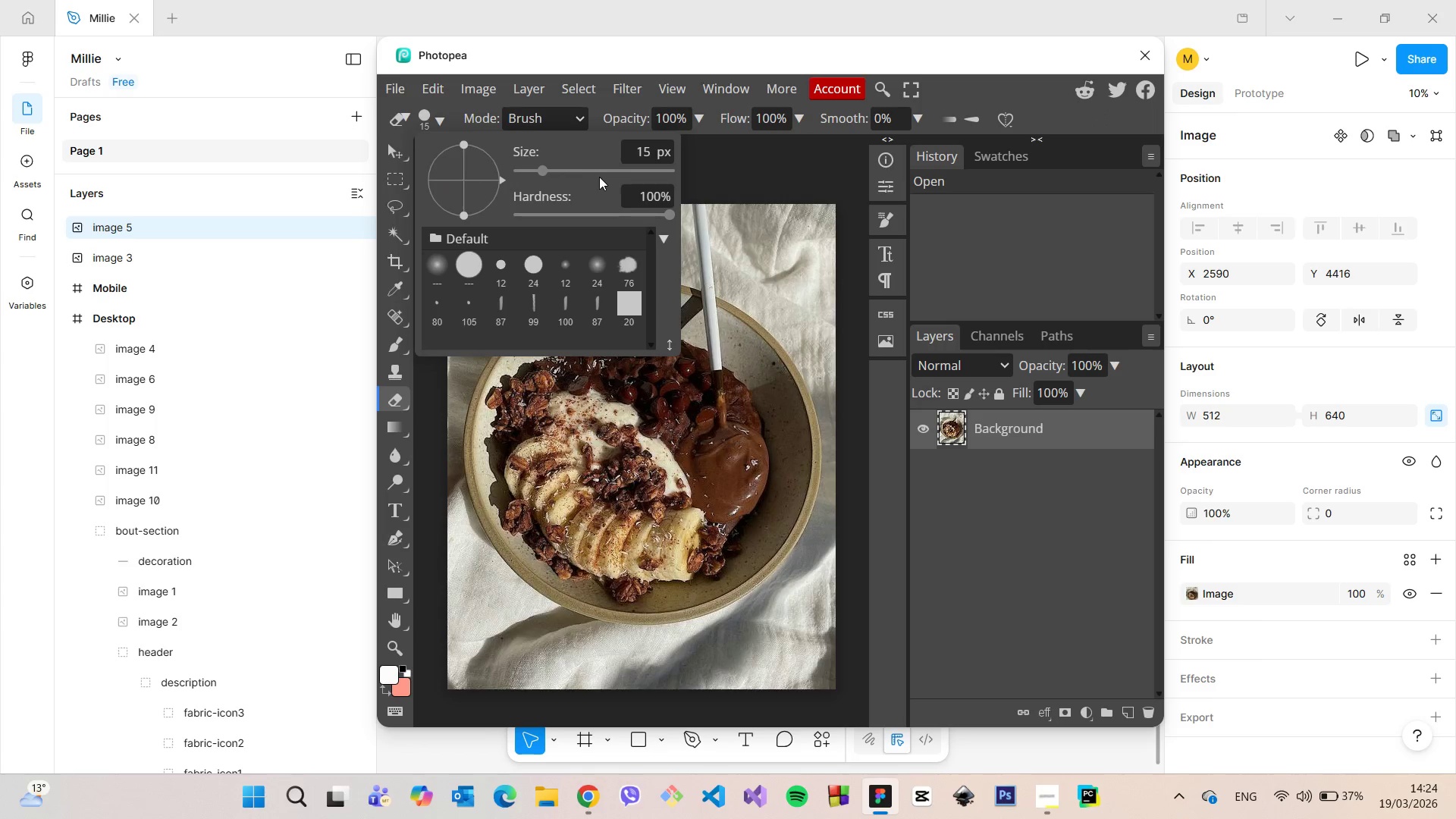 
double_click([632, 171])
 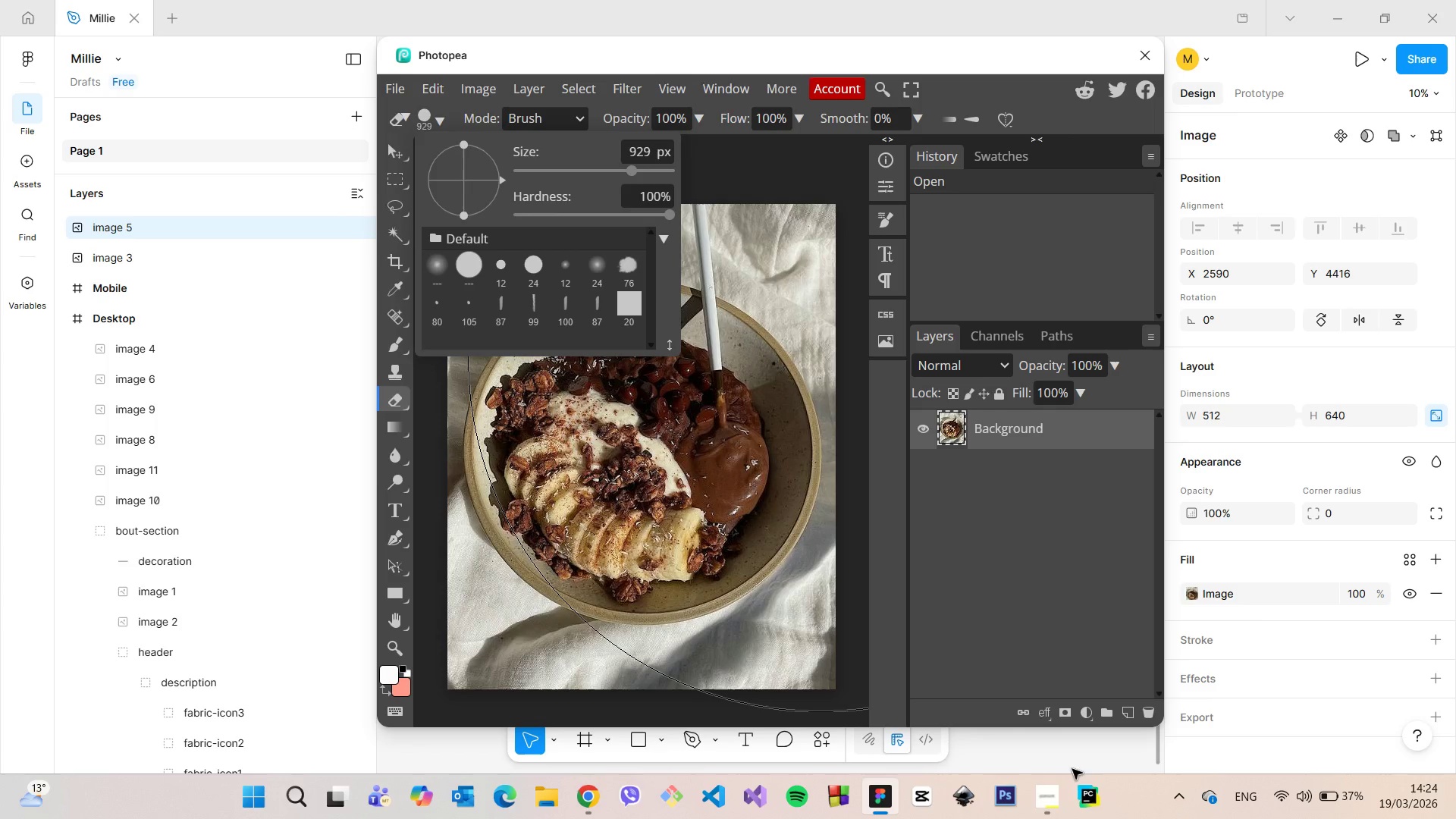 
left_click([1055, 798])